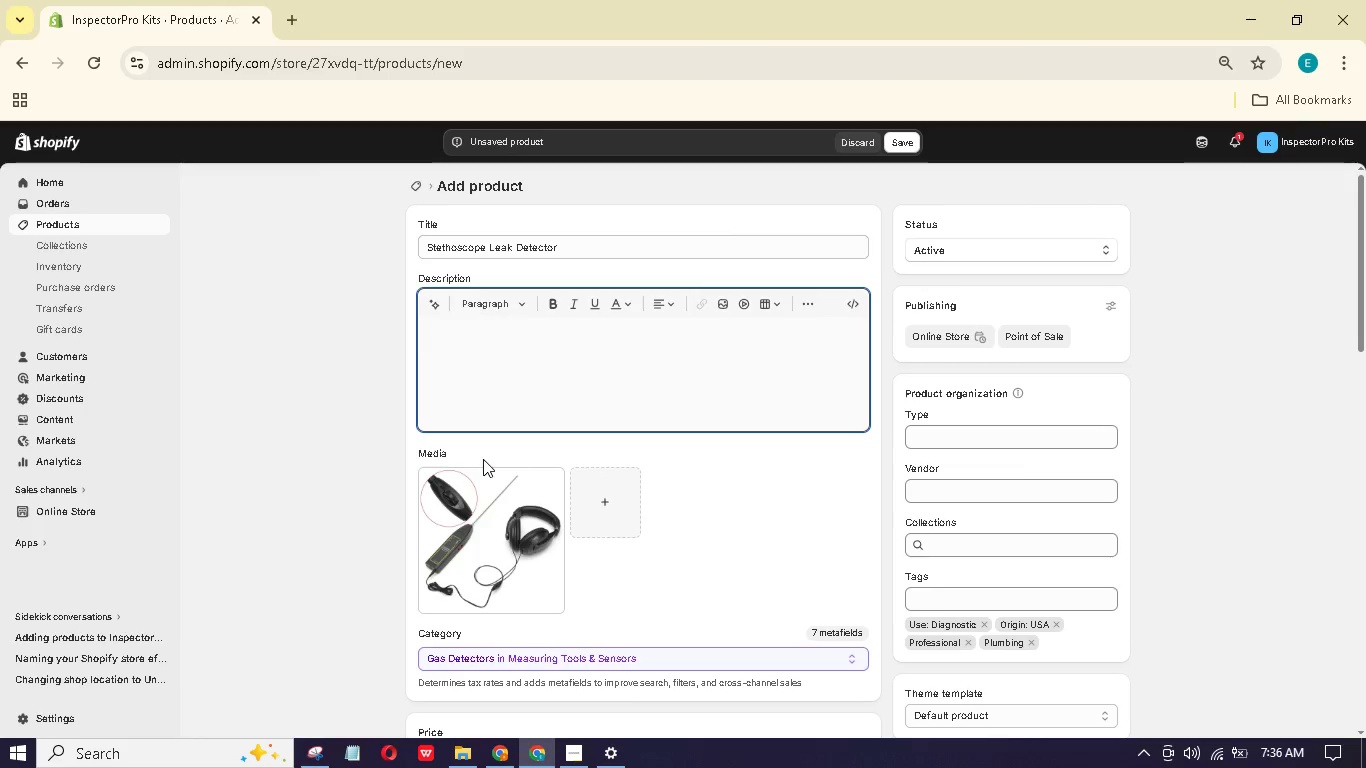 
wait(11.44)
 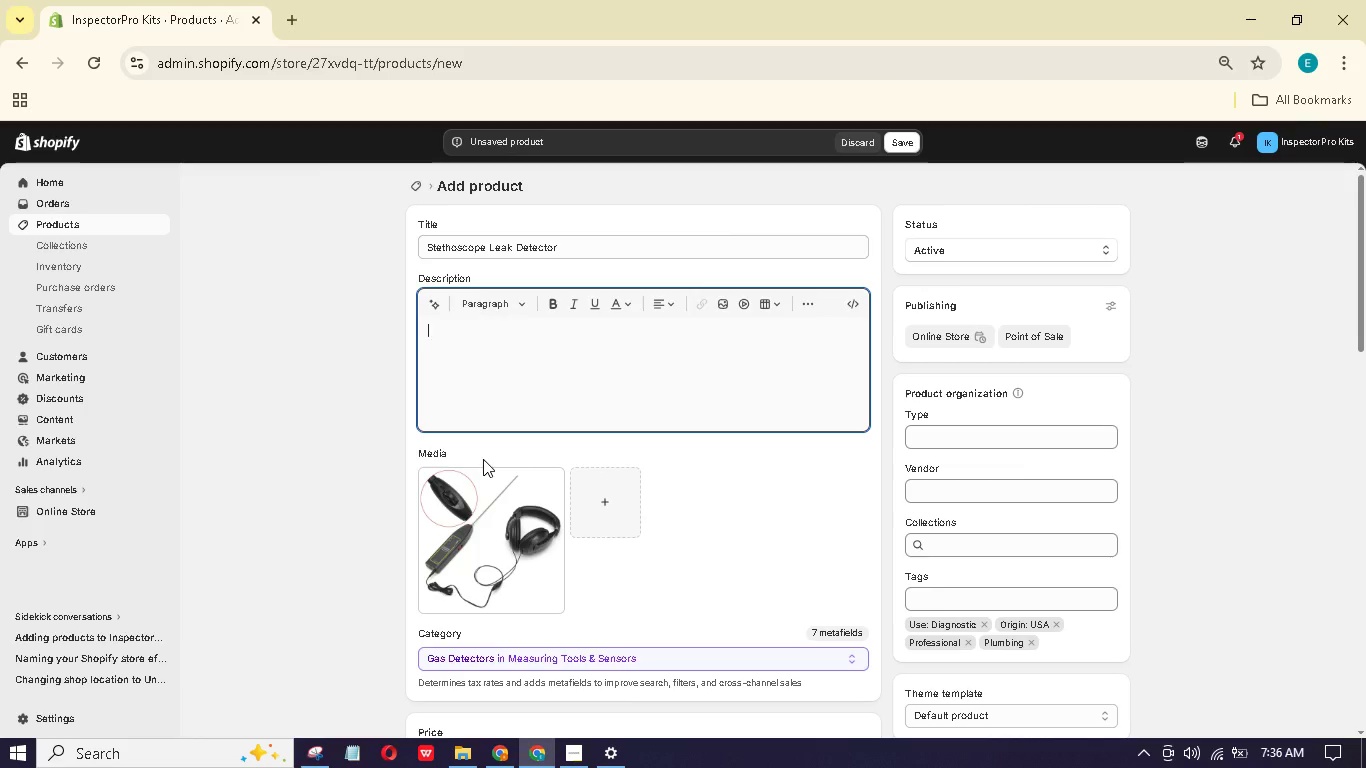 
type(Her Hiddn Leaks Through Walls and floors)
 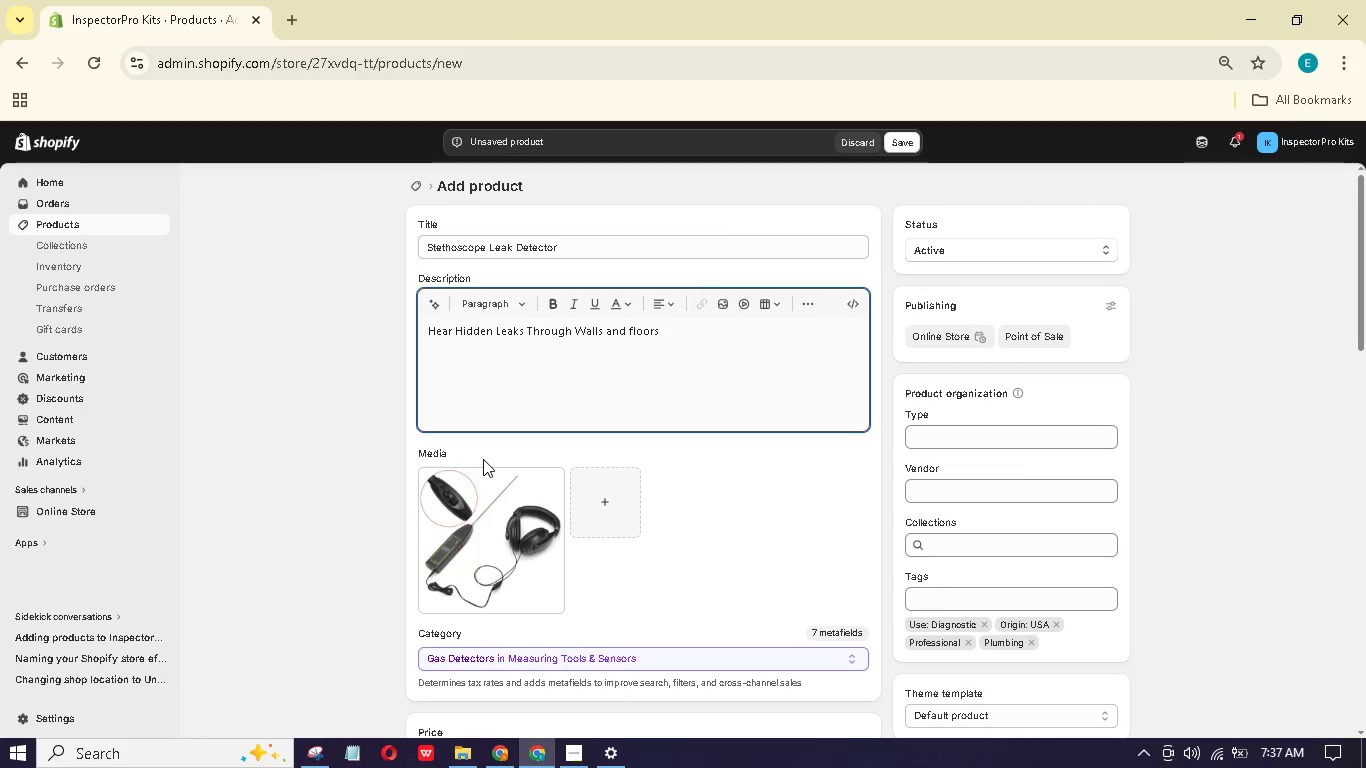 
key(Enter)
 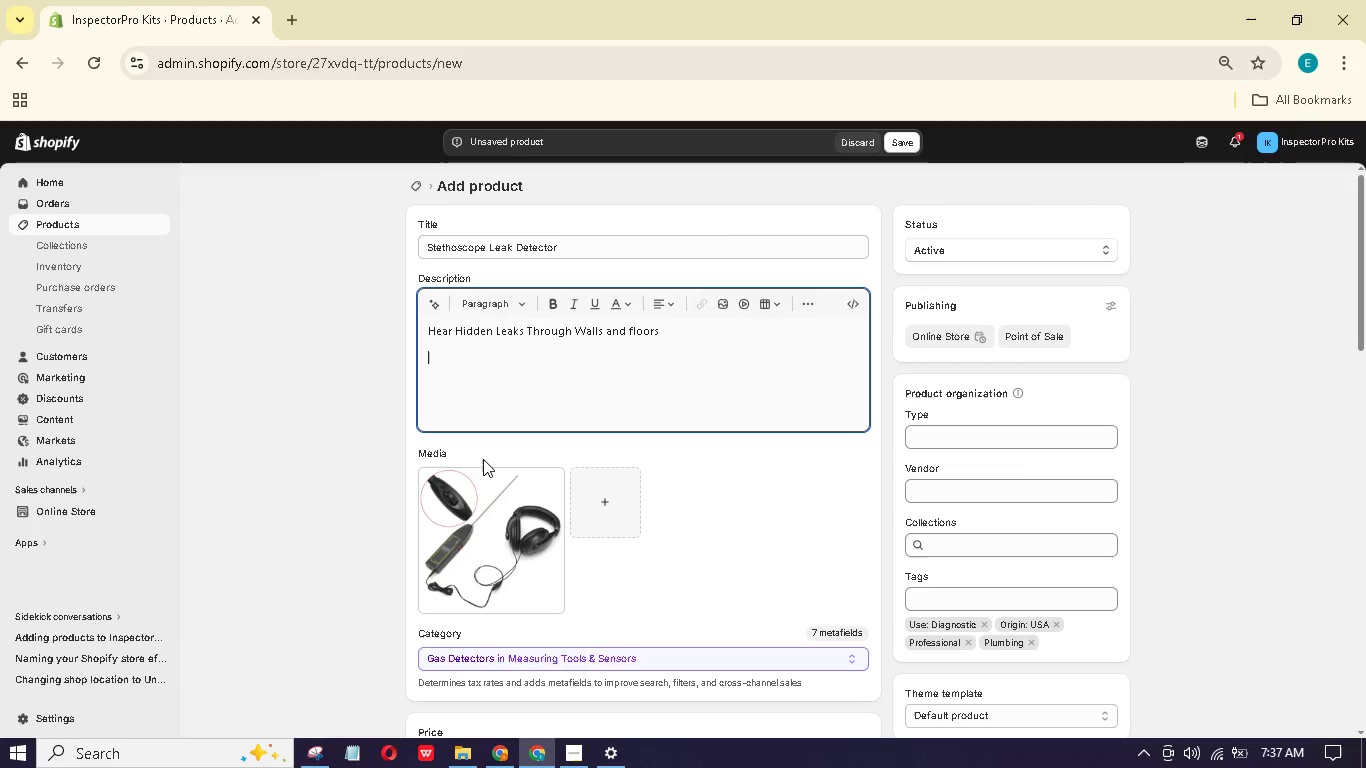 
type(This electronic stethoscope amplifies the sound of running wtr, air leaks, and termite activity)
 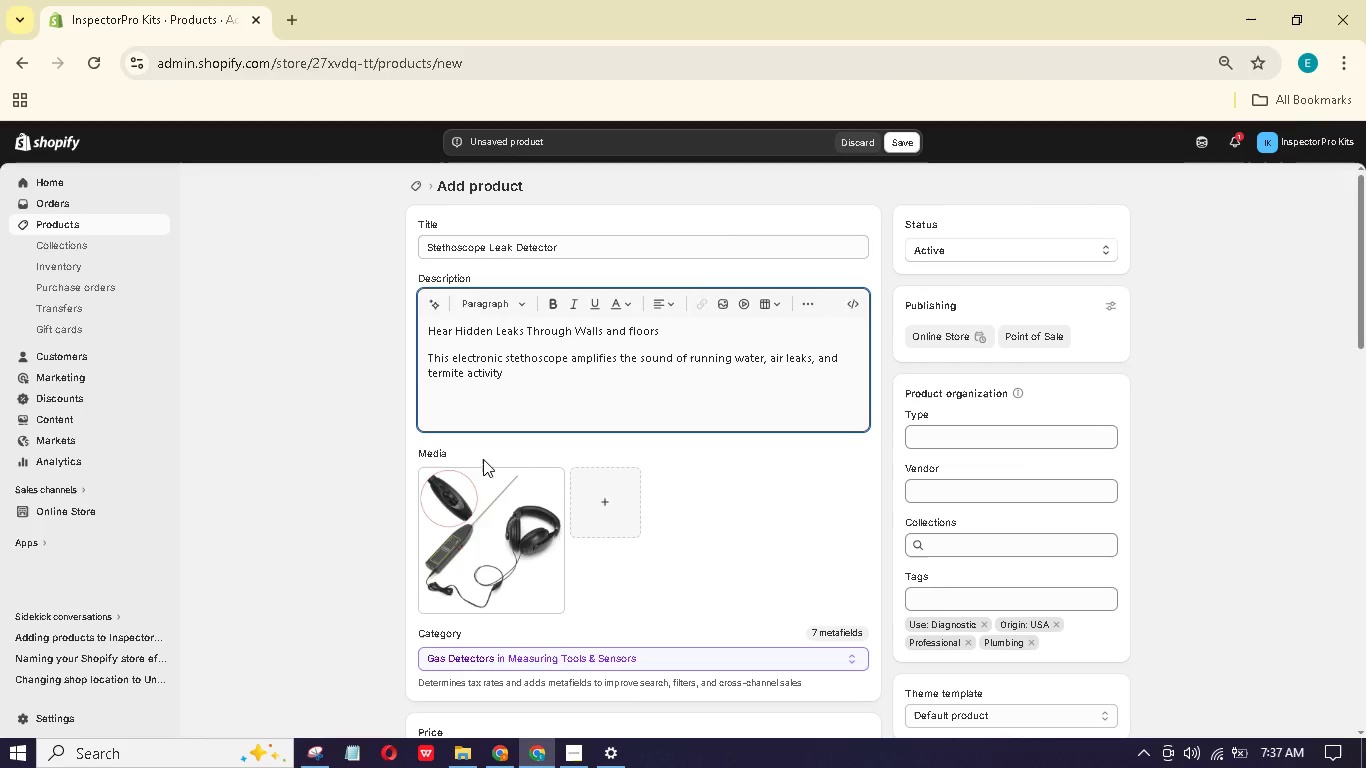 
type( through walls, floors and ceilings. It's like x-ray visin for our ears)
 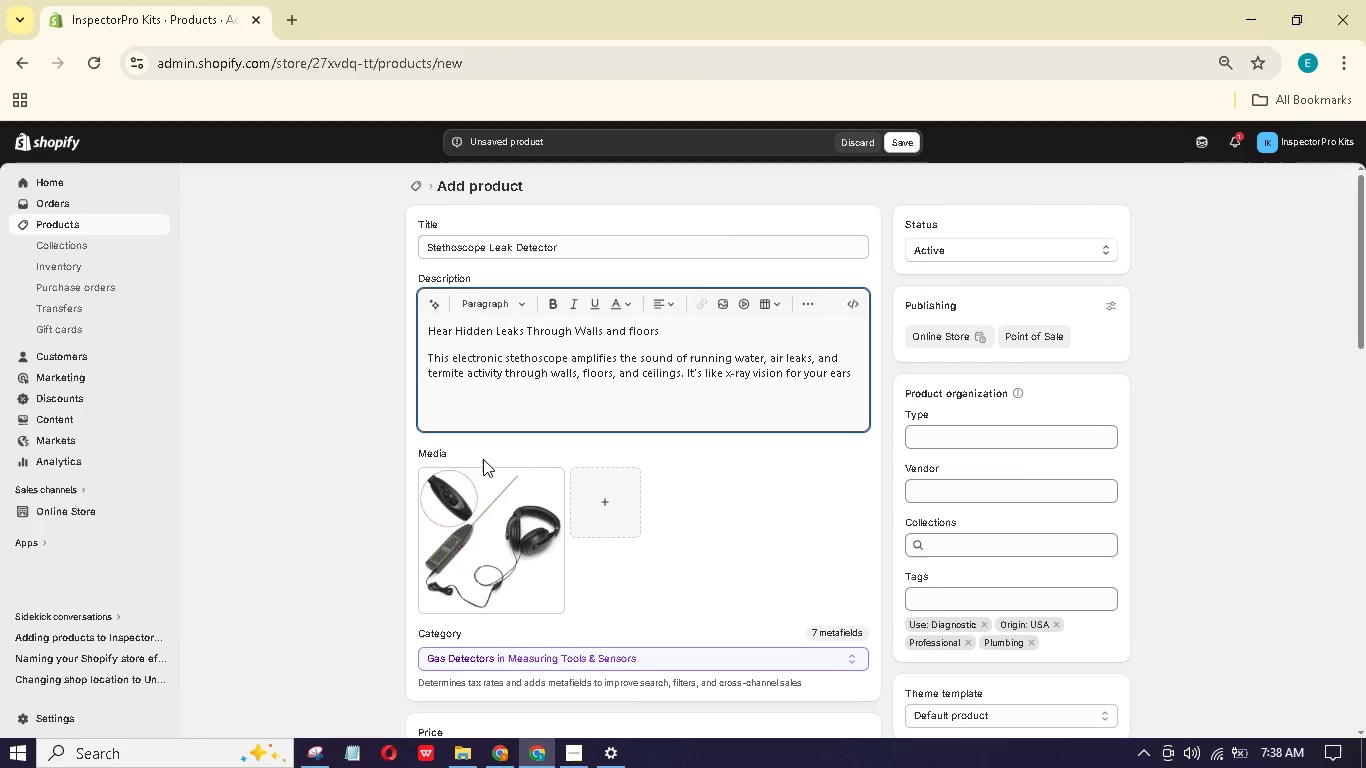 
hold_key(key=Period, duration=0.34)
 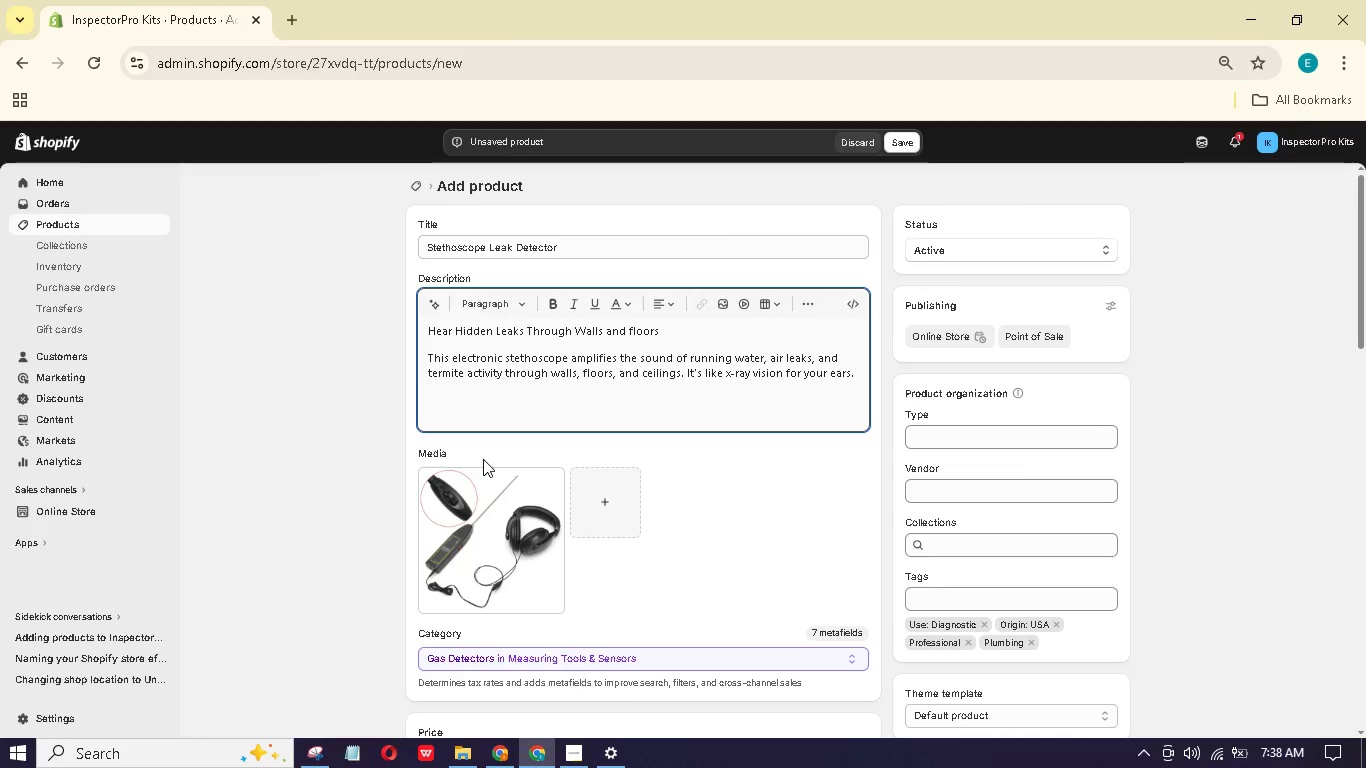 
key(Enter)
 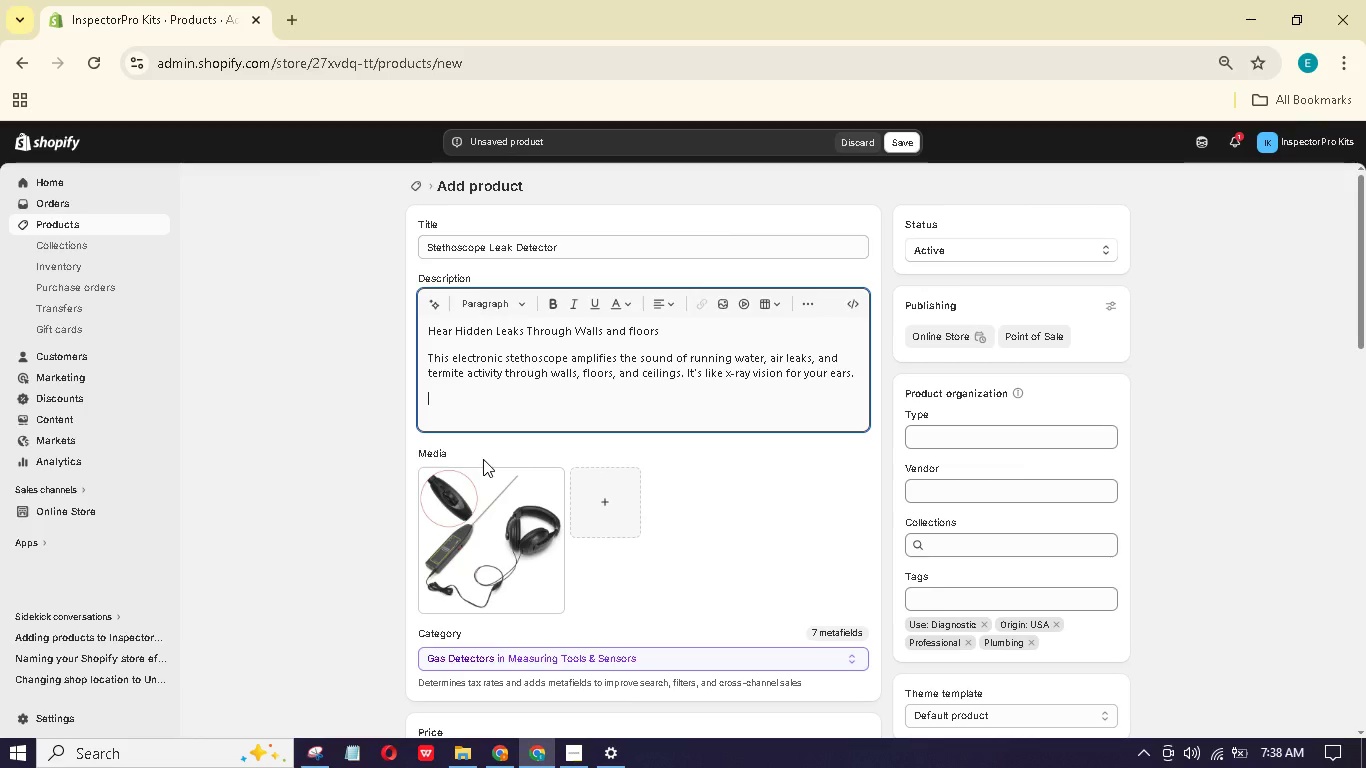 
type(Find What's Hidden)
 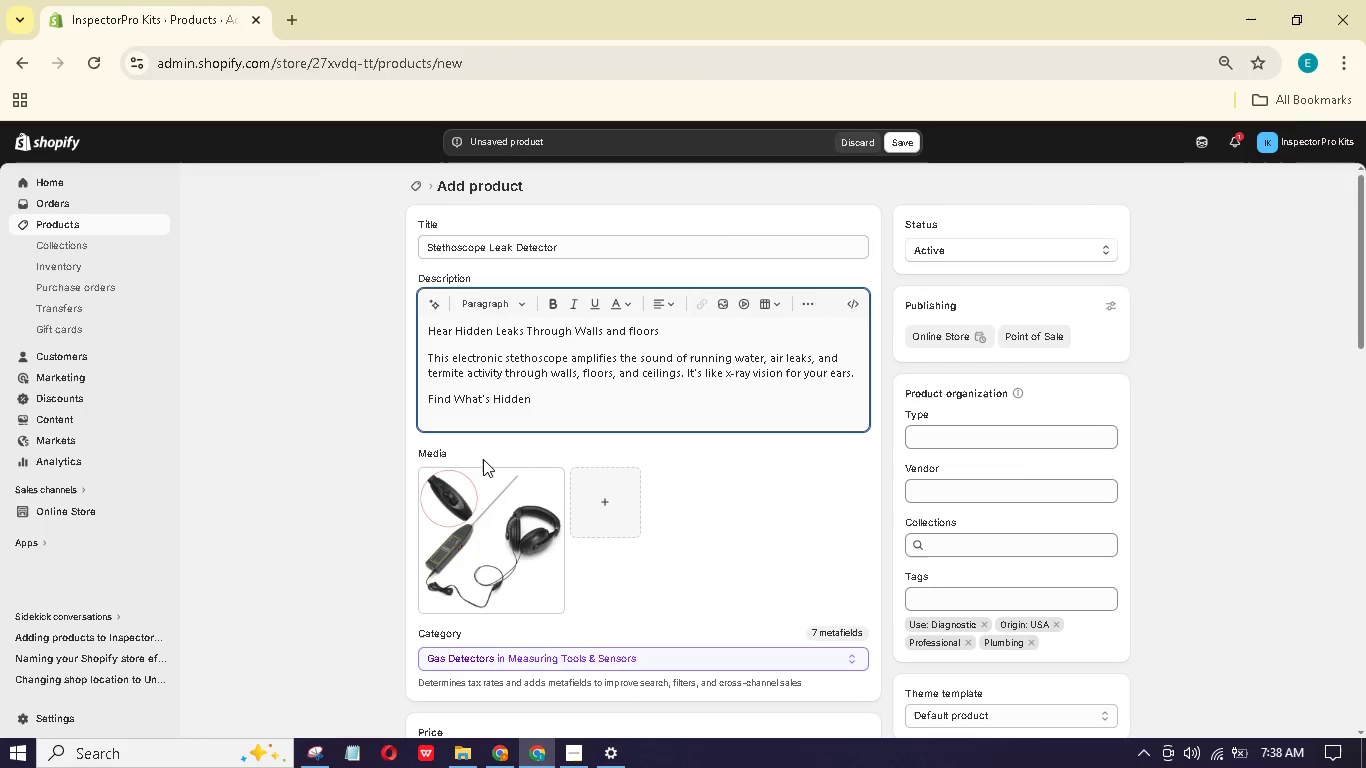 
key(Enter)
 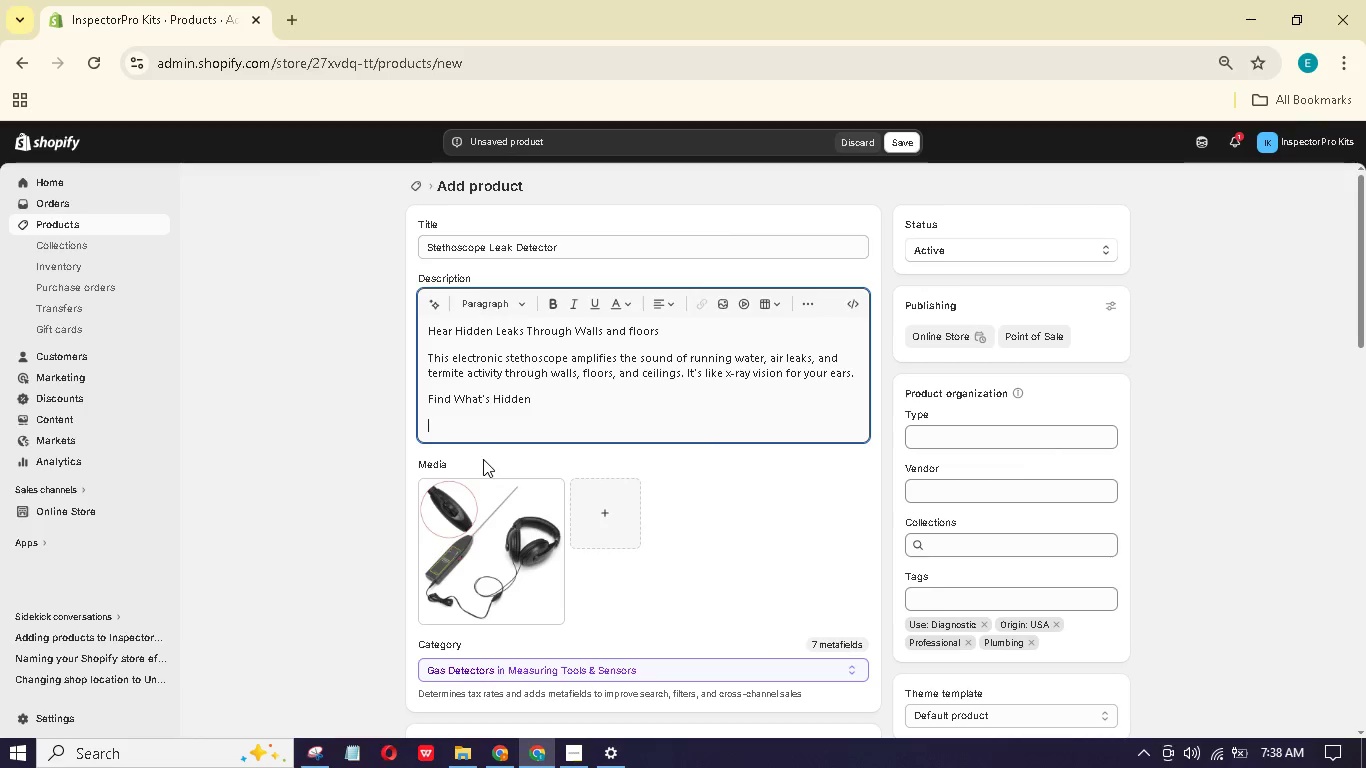 
type(Amplifis subl)
key(Backspace)
type(tle)
 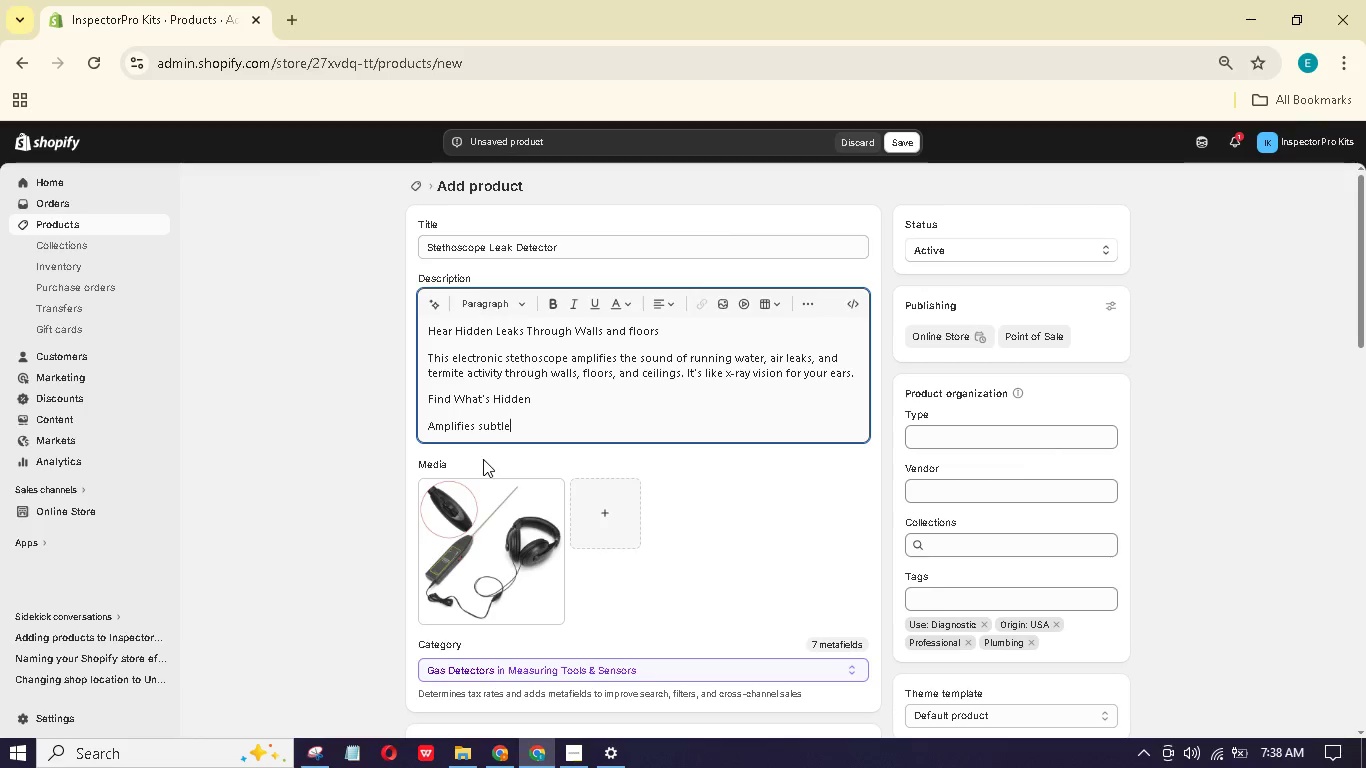 
type( sounds - Her wtr dripping tr)
key(Backspace)
type(hrouh pipes inie walls)
 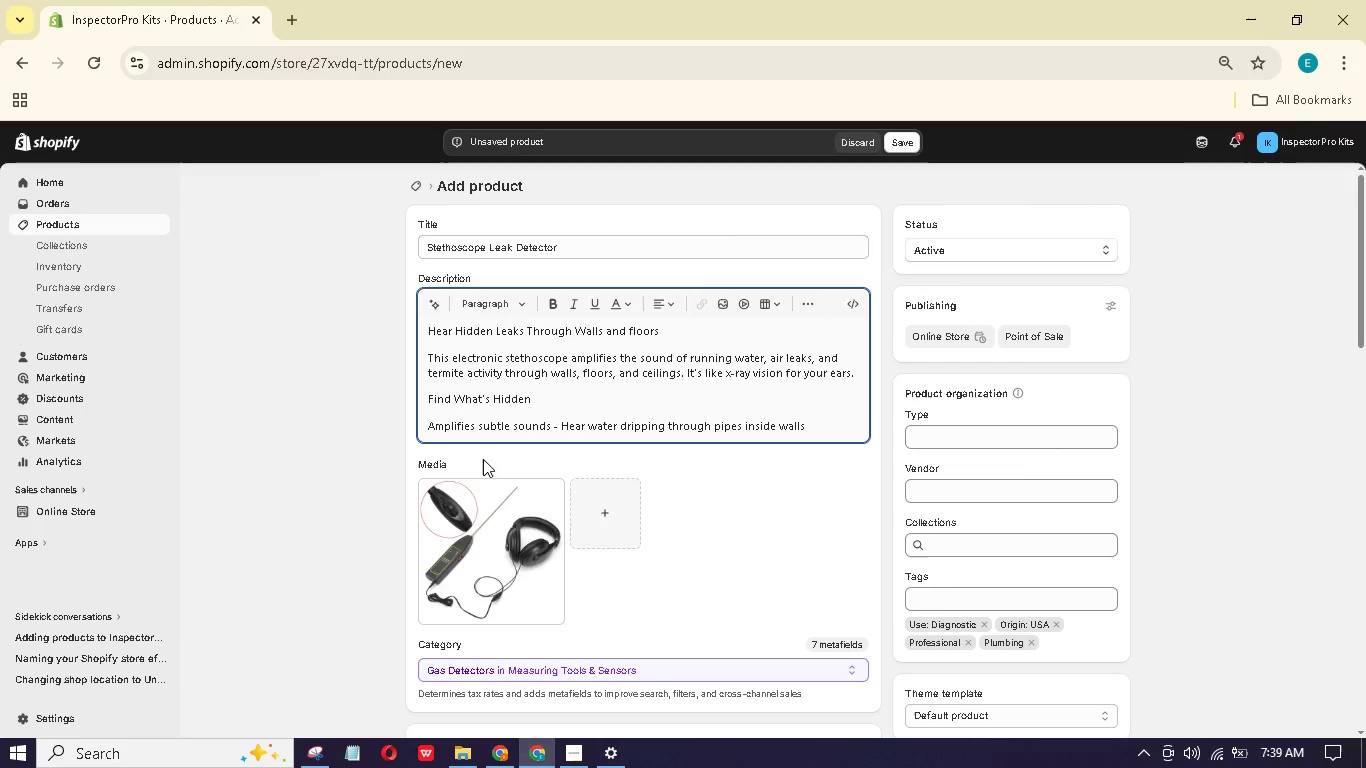 
key(Enter)
 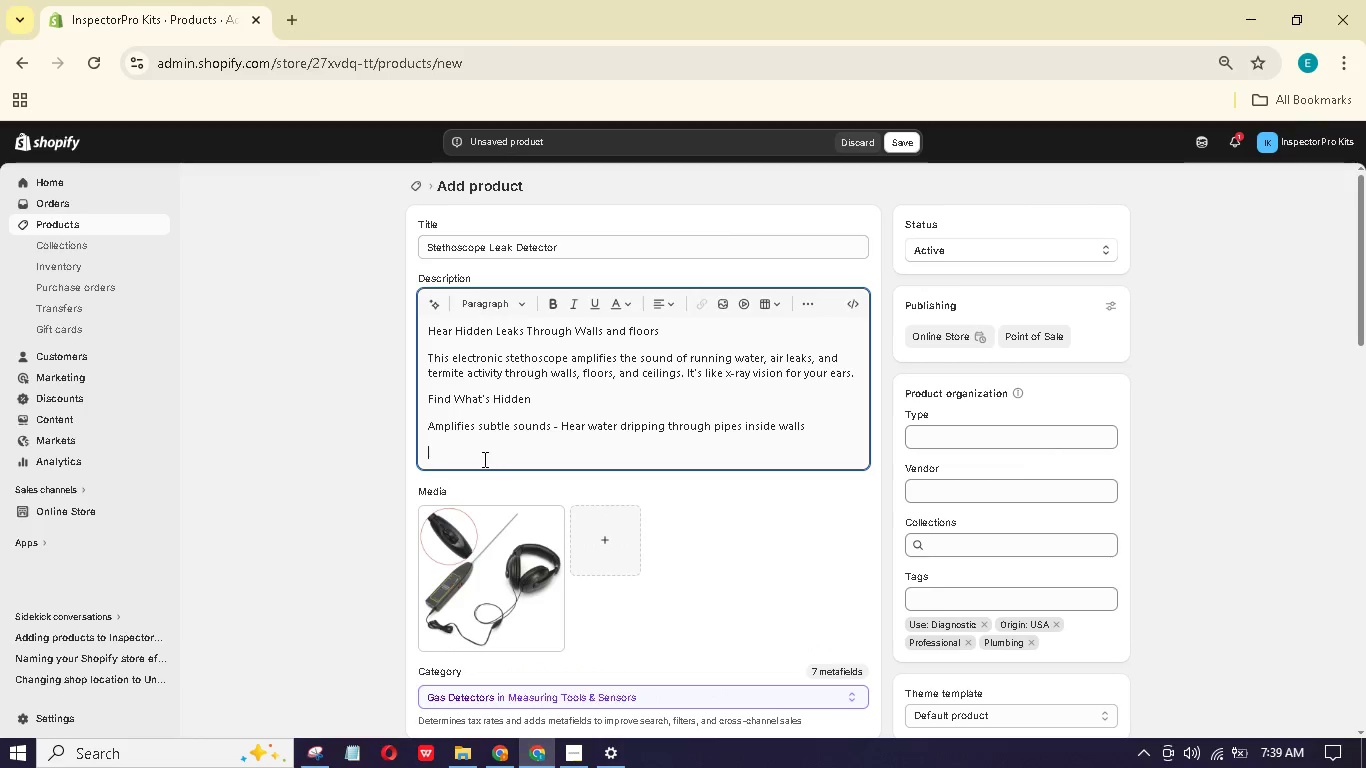 
type(Detects air leaks - Find drafts around windows, doors and ductwork)
 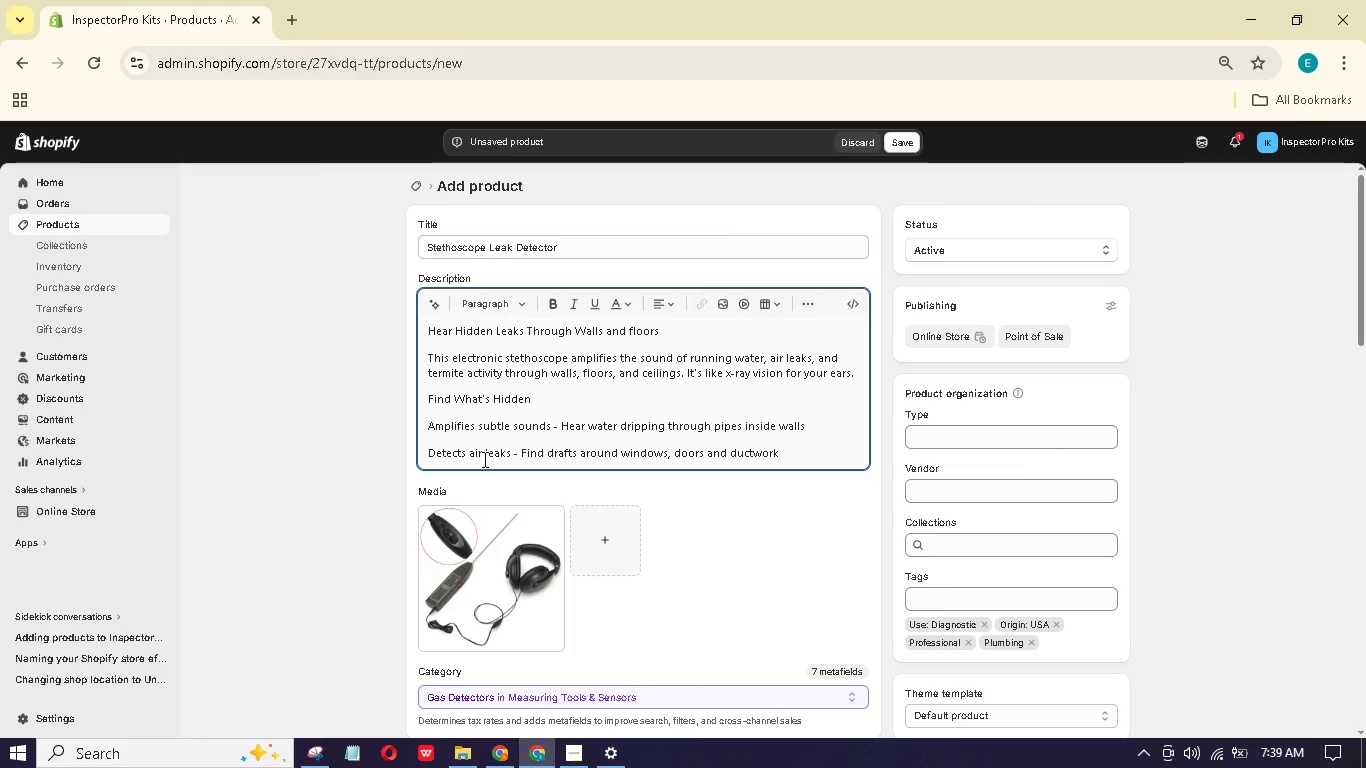 
key(Enter)
 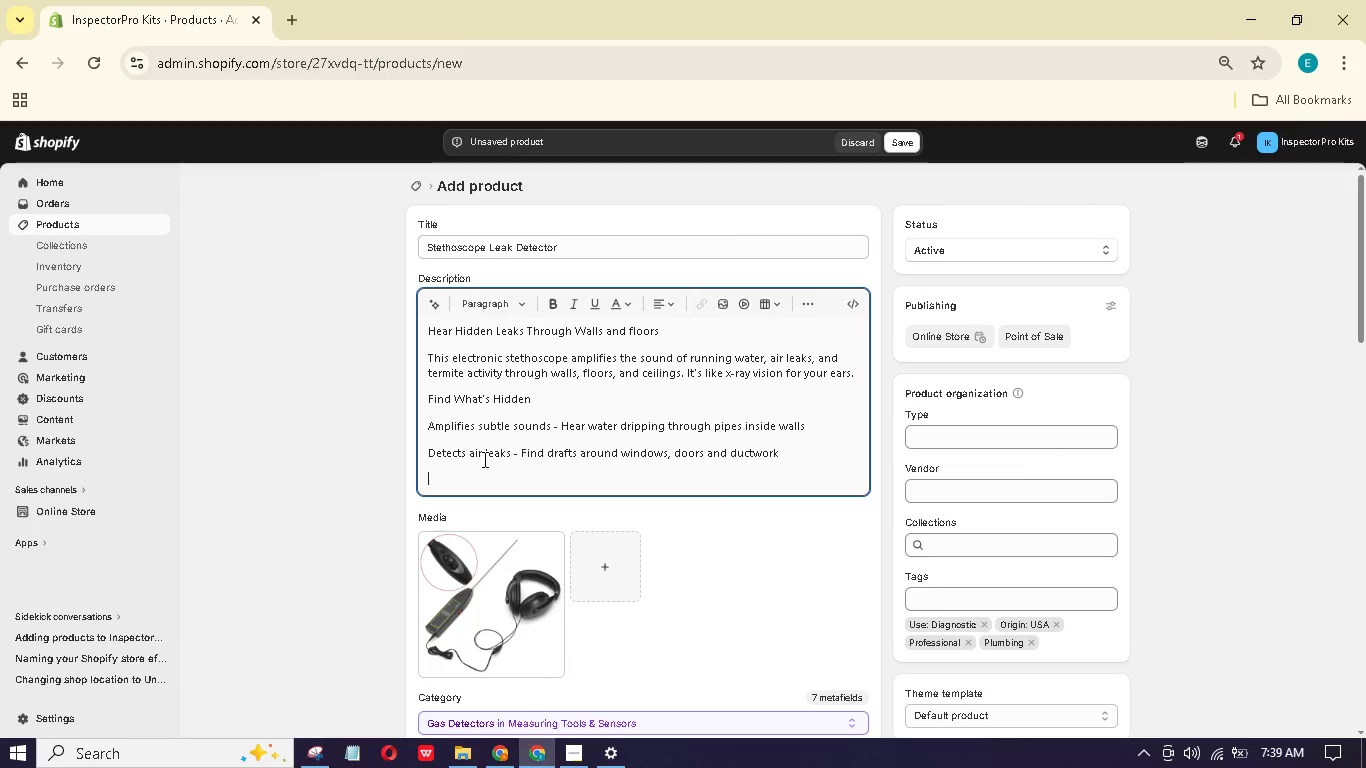 
type(Locte termite ctivity - Her the climbing of termies within wood)
 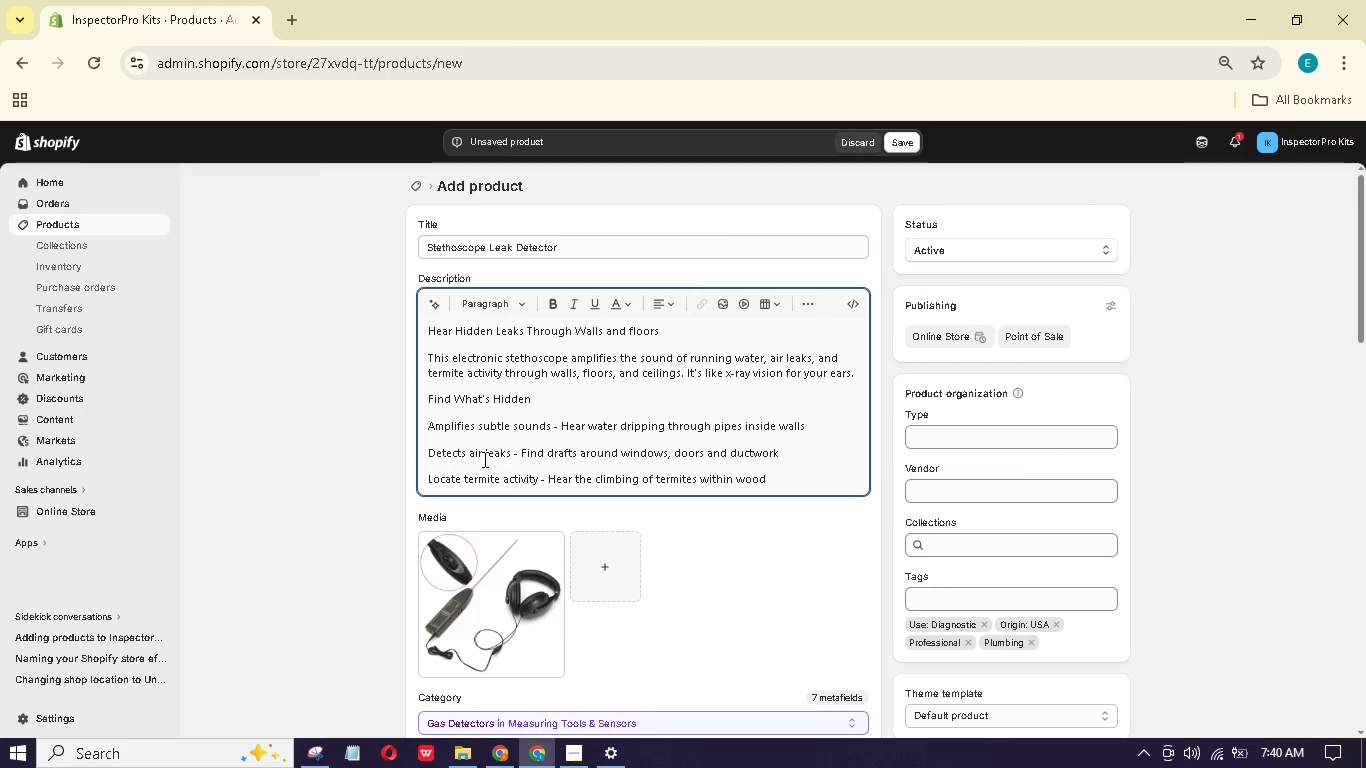 
hold_key(key=A, duration=0.33)
 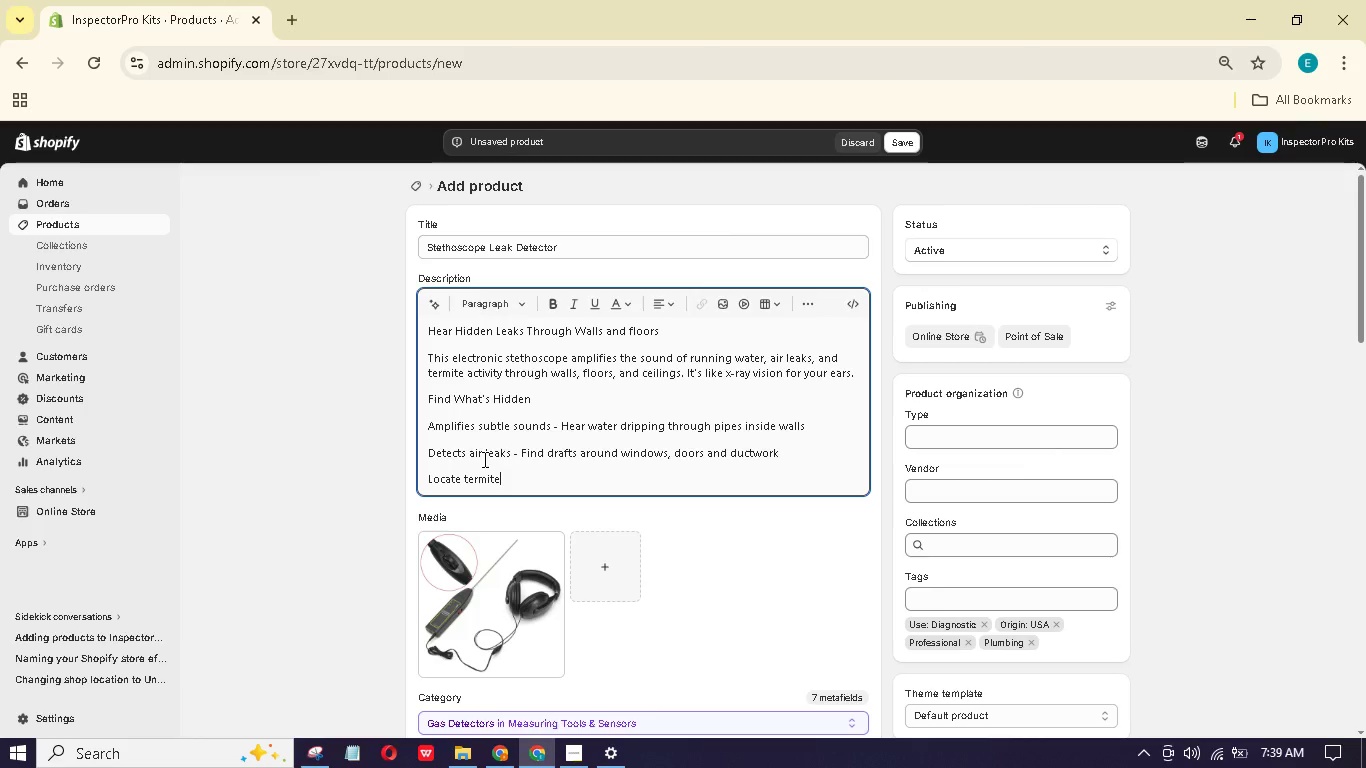 
hold_key(key=A, duration=0.31)
 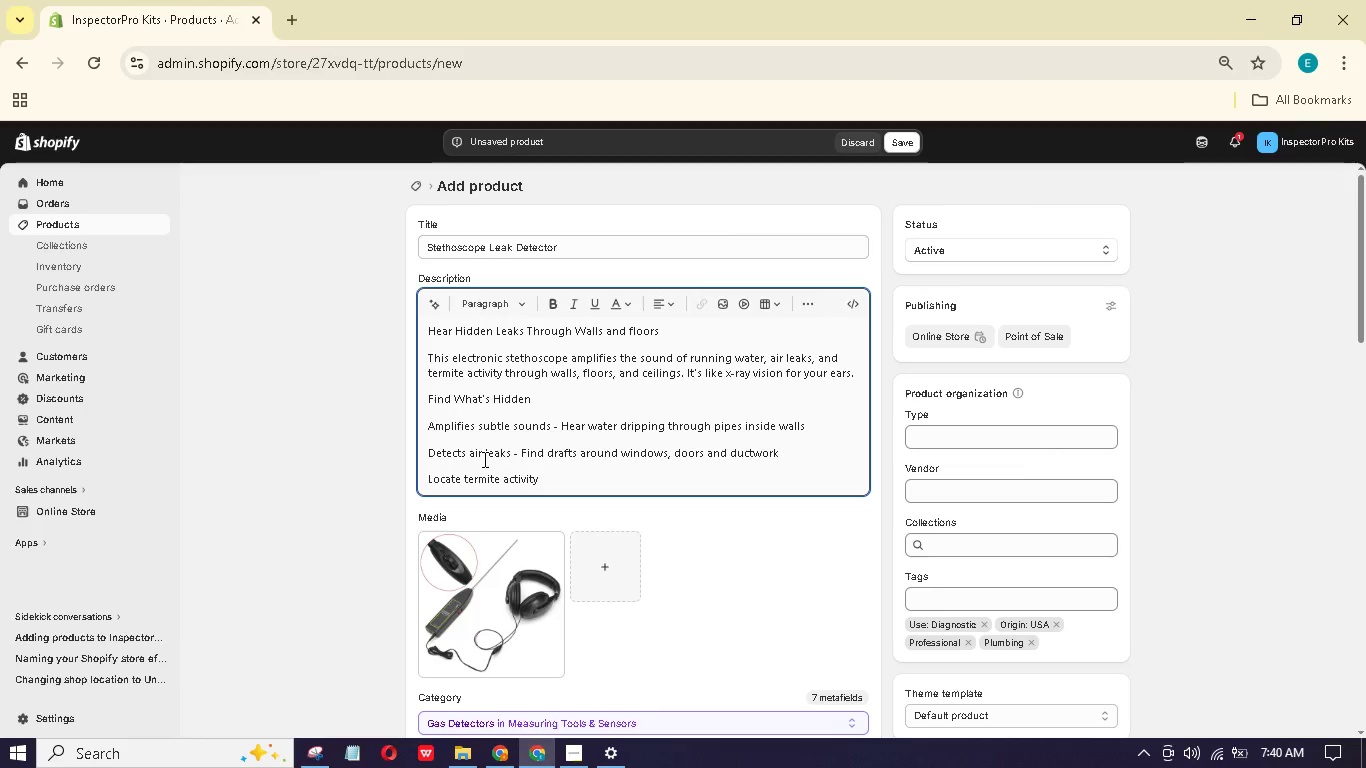 
hold_key(key=A, duration=0.33)
 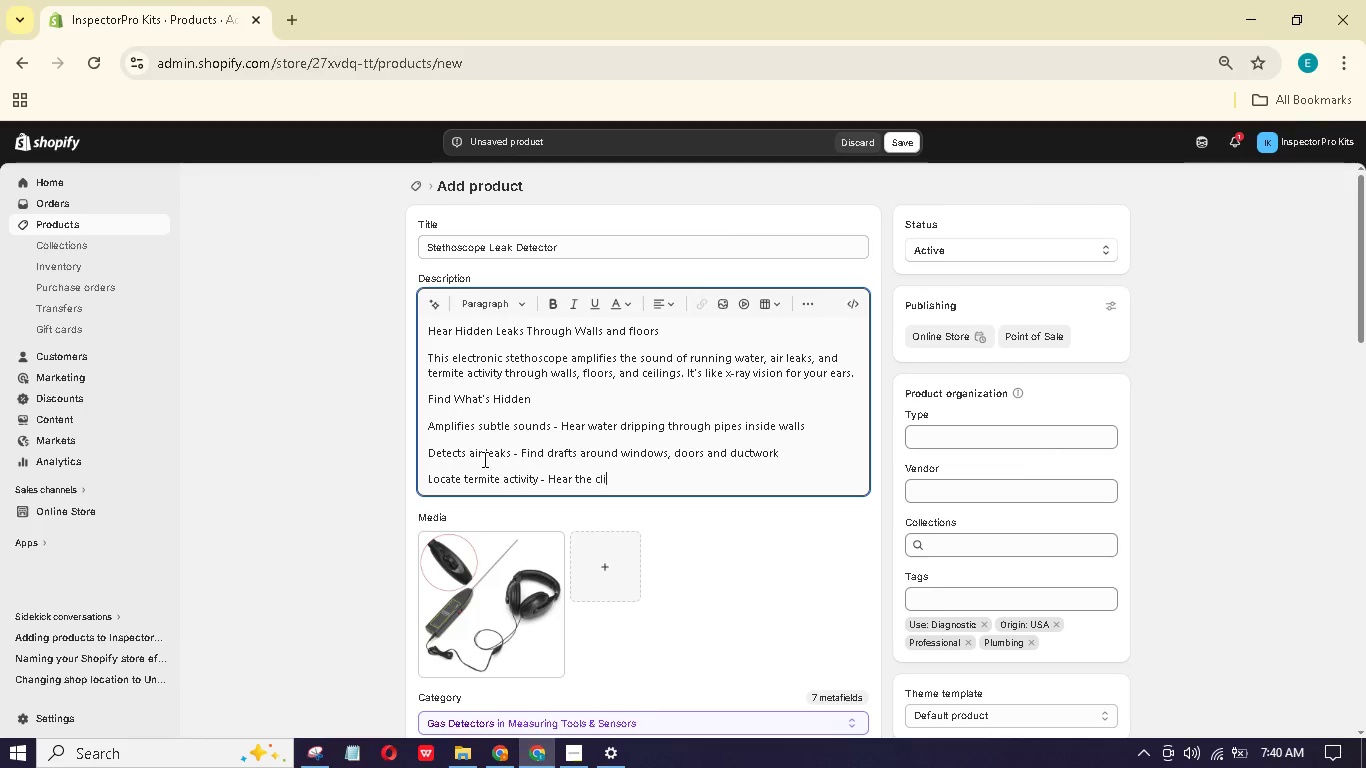 
key(Enter)
 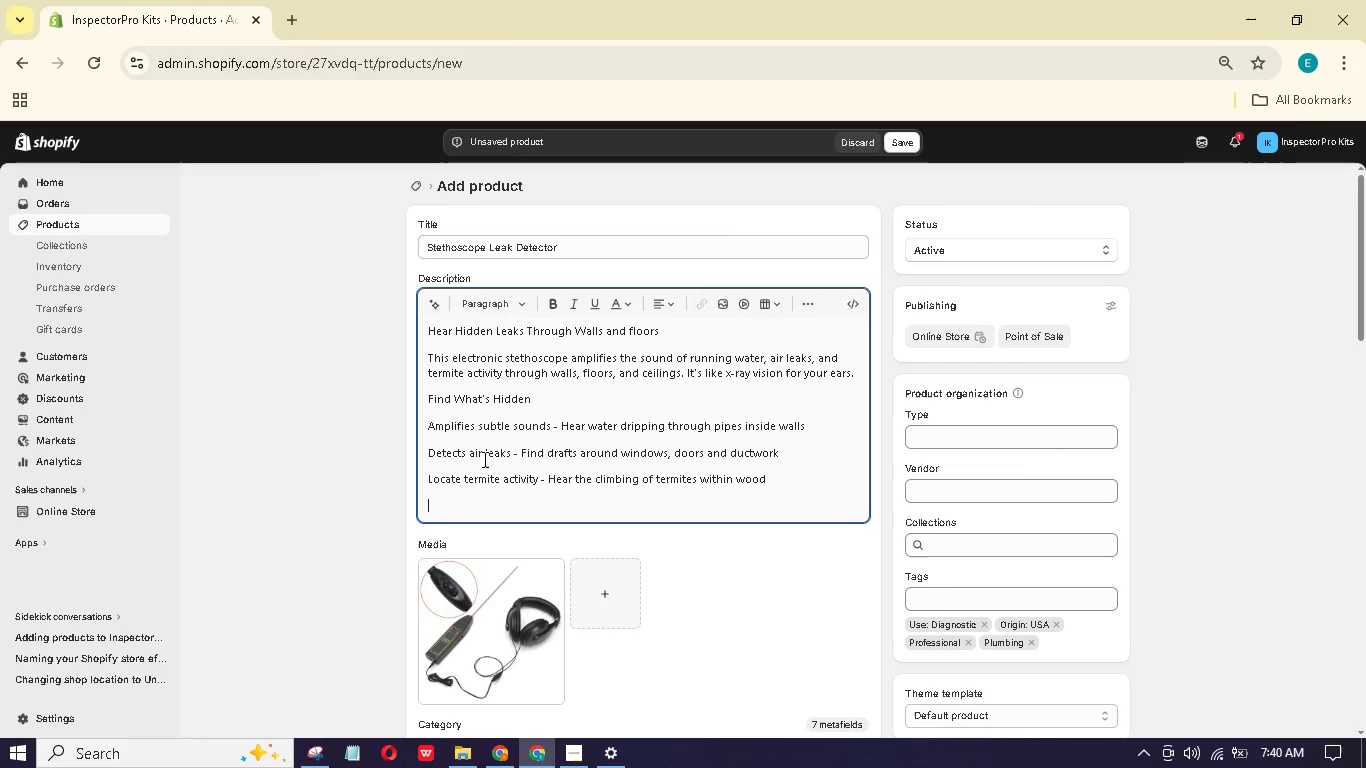 
type(Adjutale volume - Built-in-)
key(Backspace)
type( speakr ad headphone jk)
 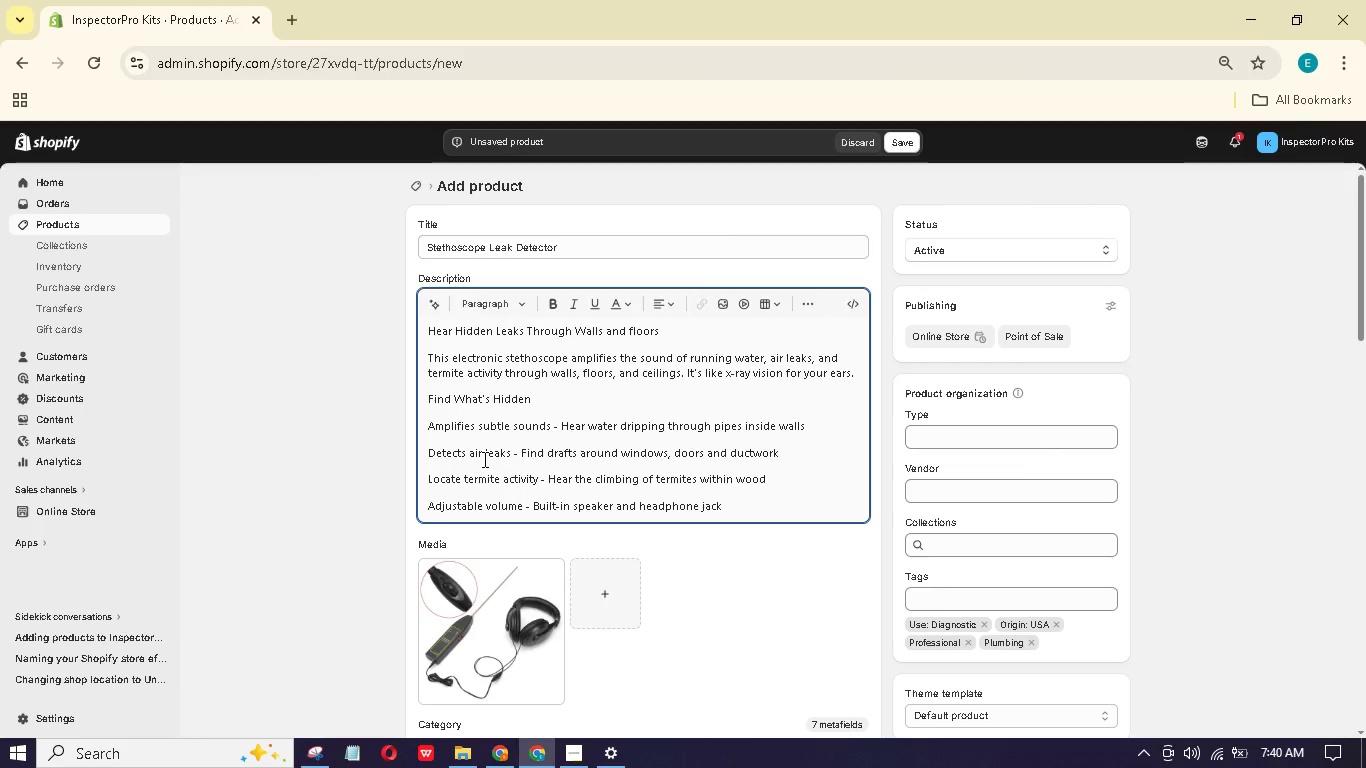 
 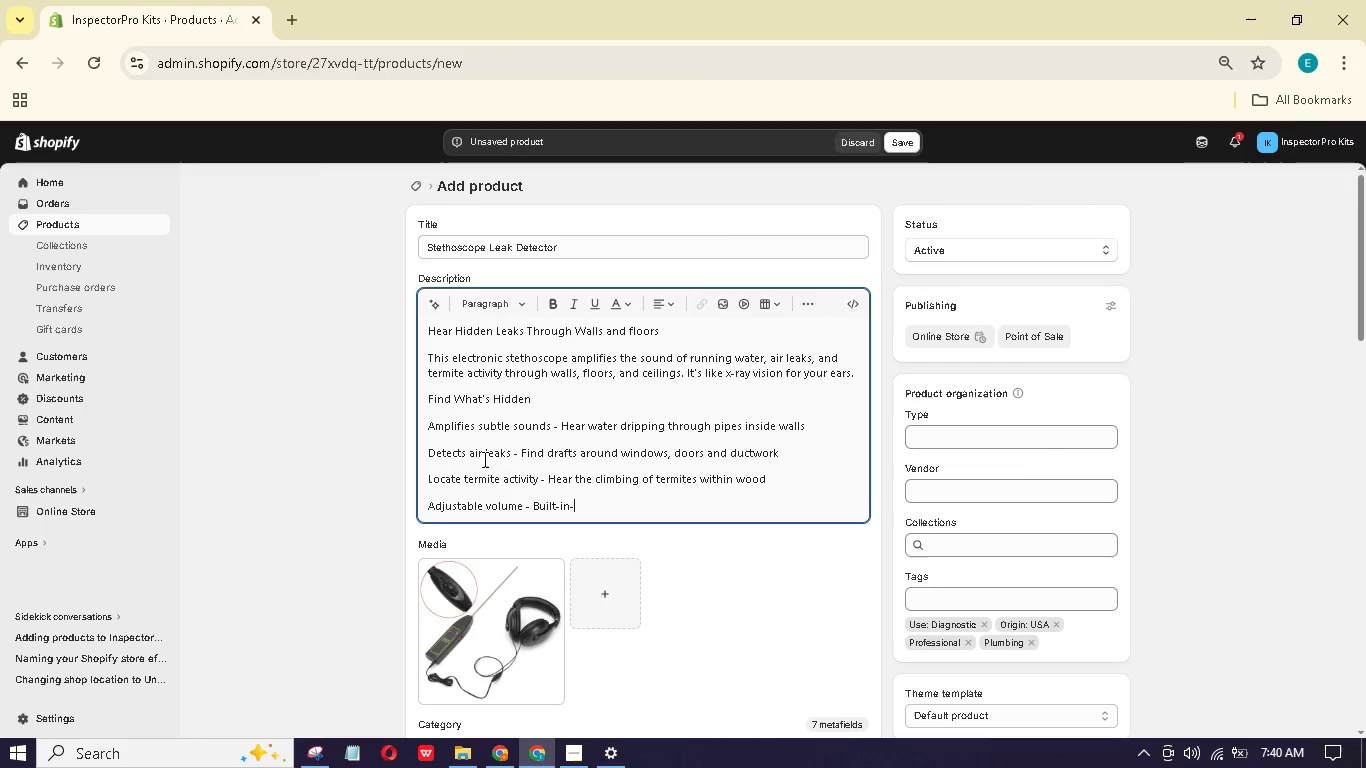 
hold_key(key=C, duration=0.36)
 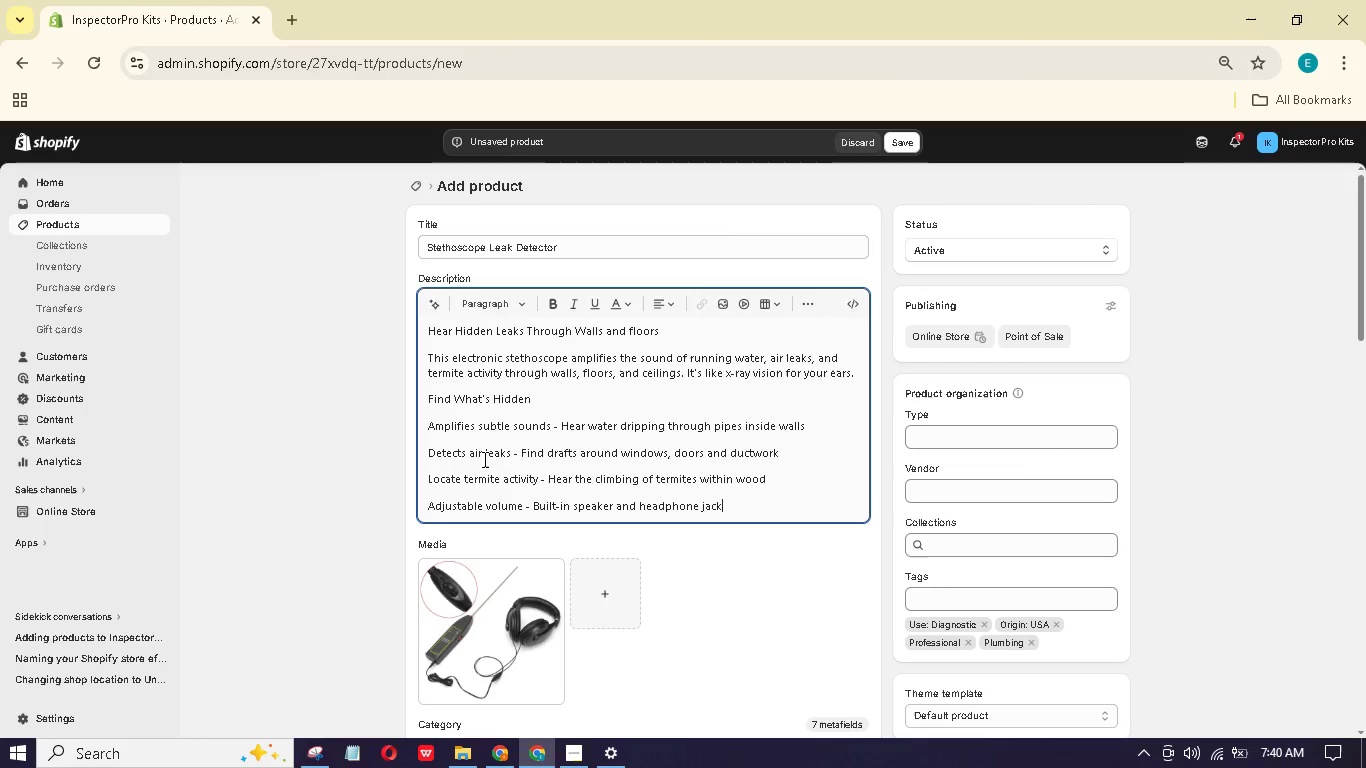 
key(Enter)
 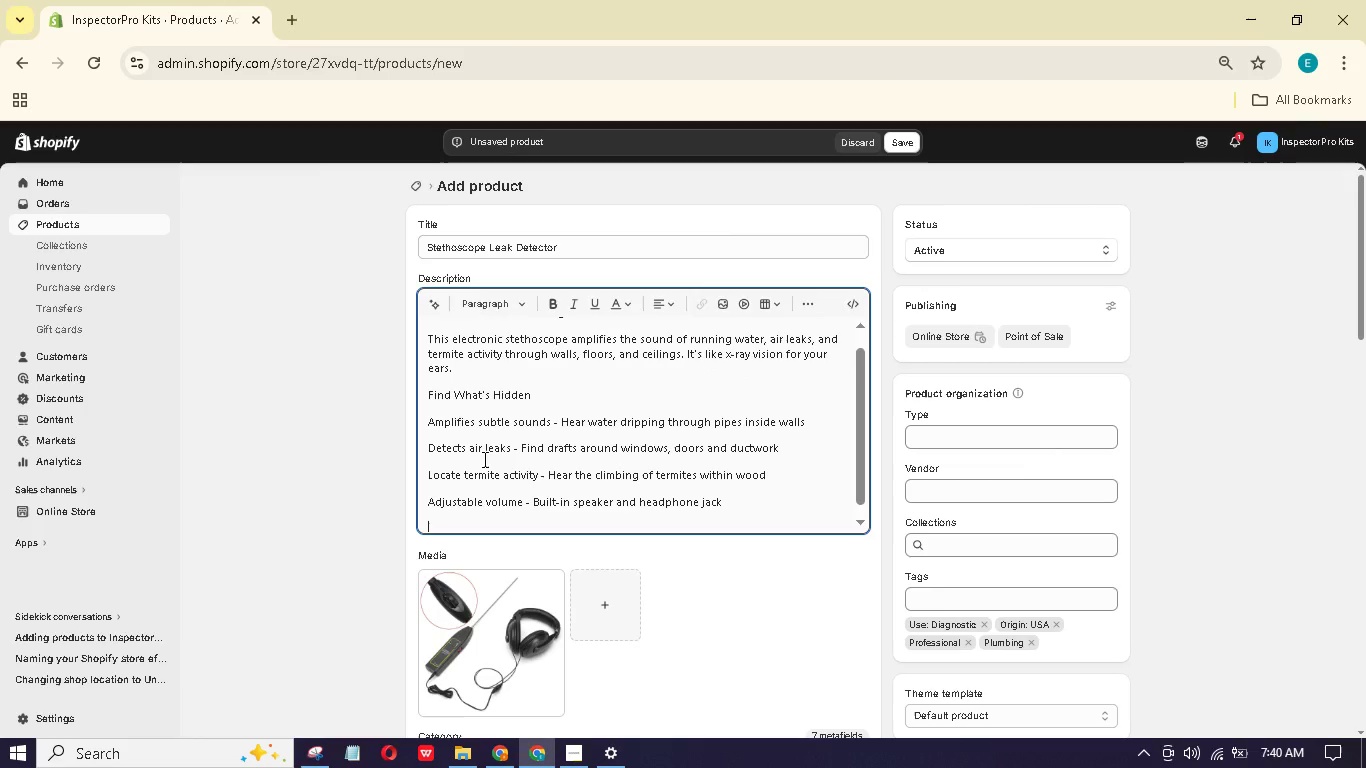 
type(Sensitie probe - Reaches nto tight spacs)
 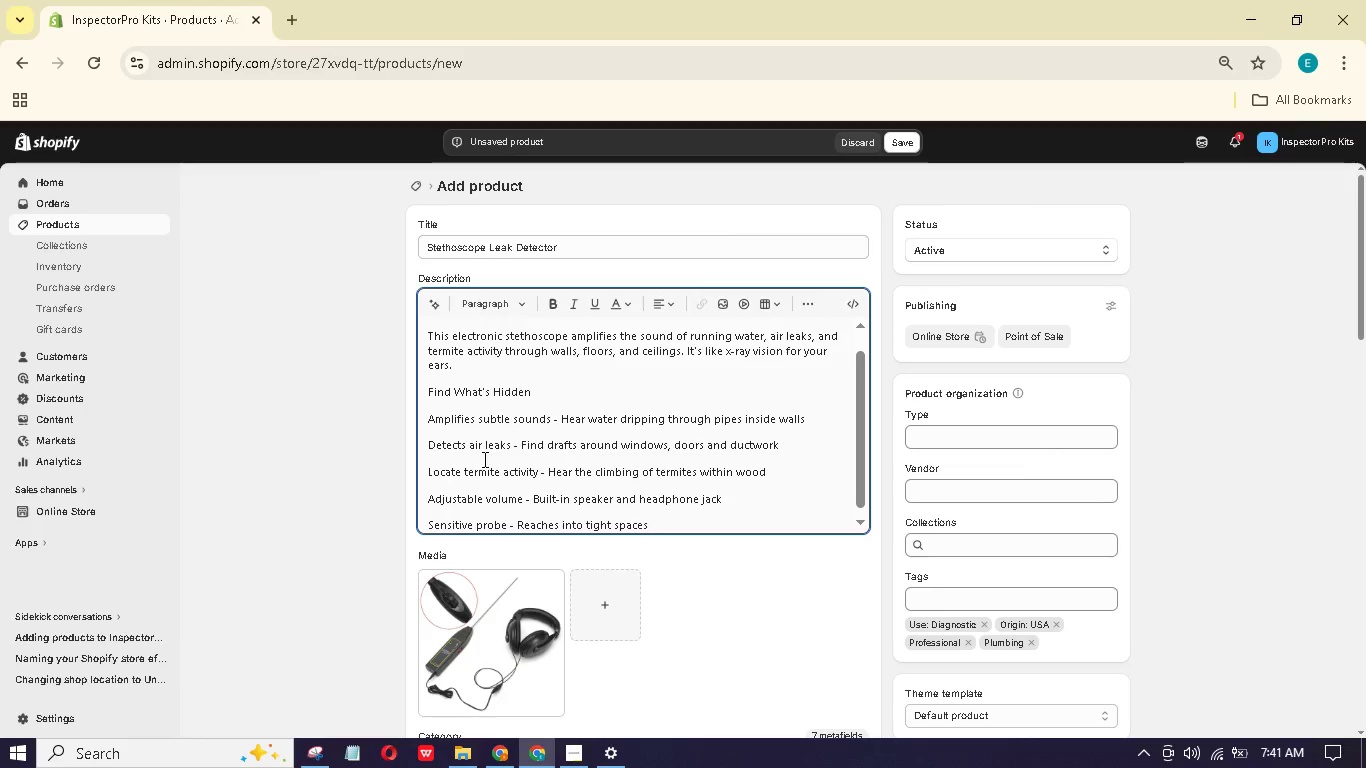 
hold_key(key=V, duration=0.31)
 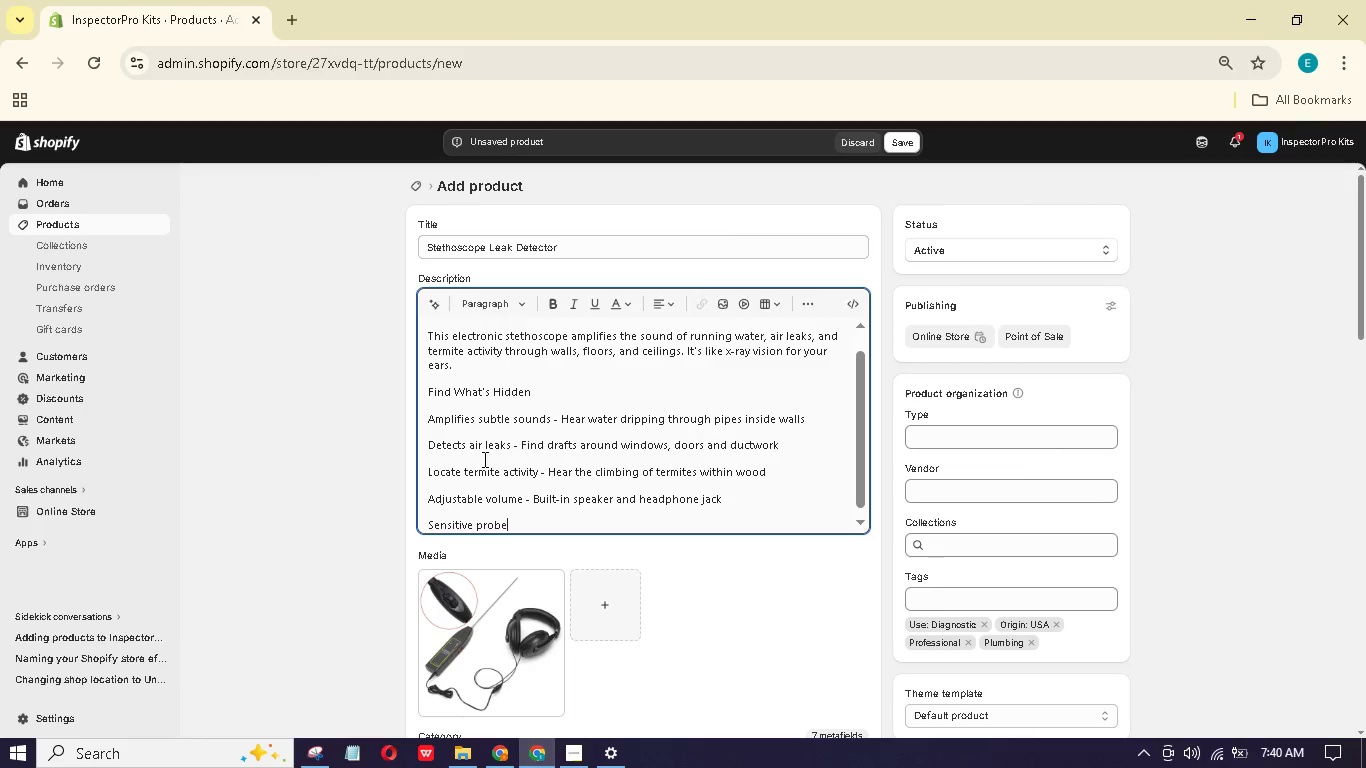 
hold_key(key=E, duration=0.31)
 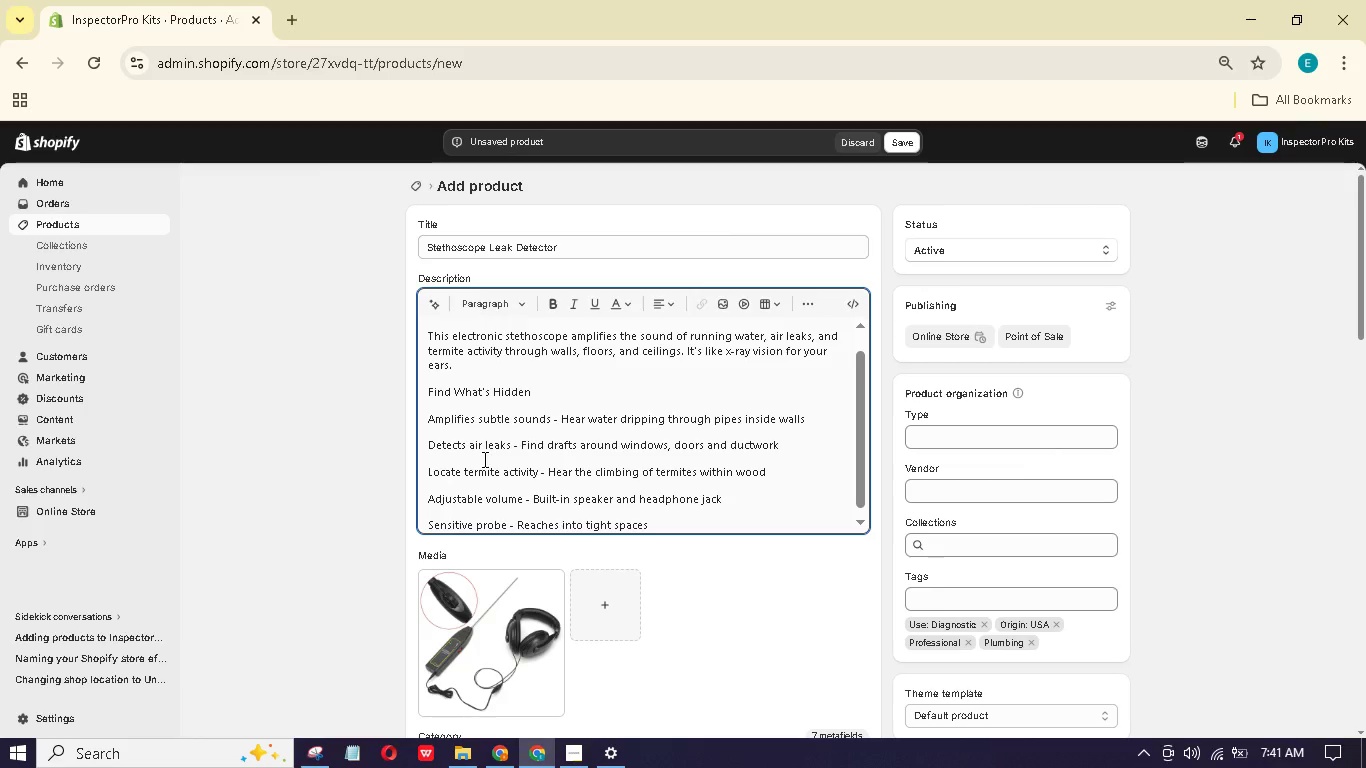 
key(Enter)
 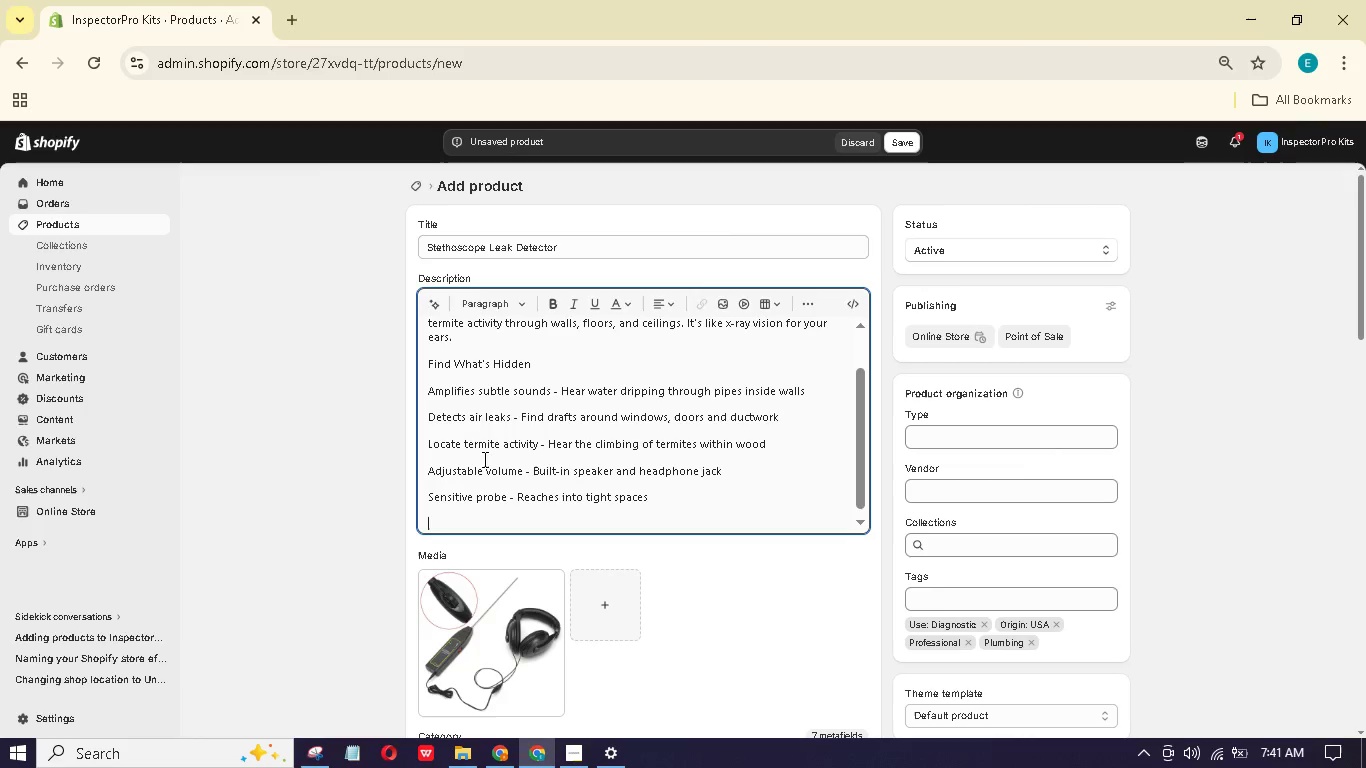 
wait(10.75)
 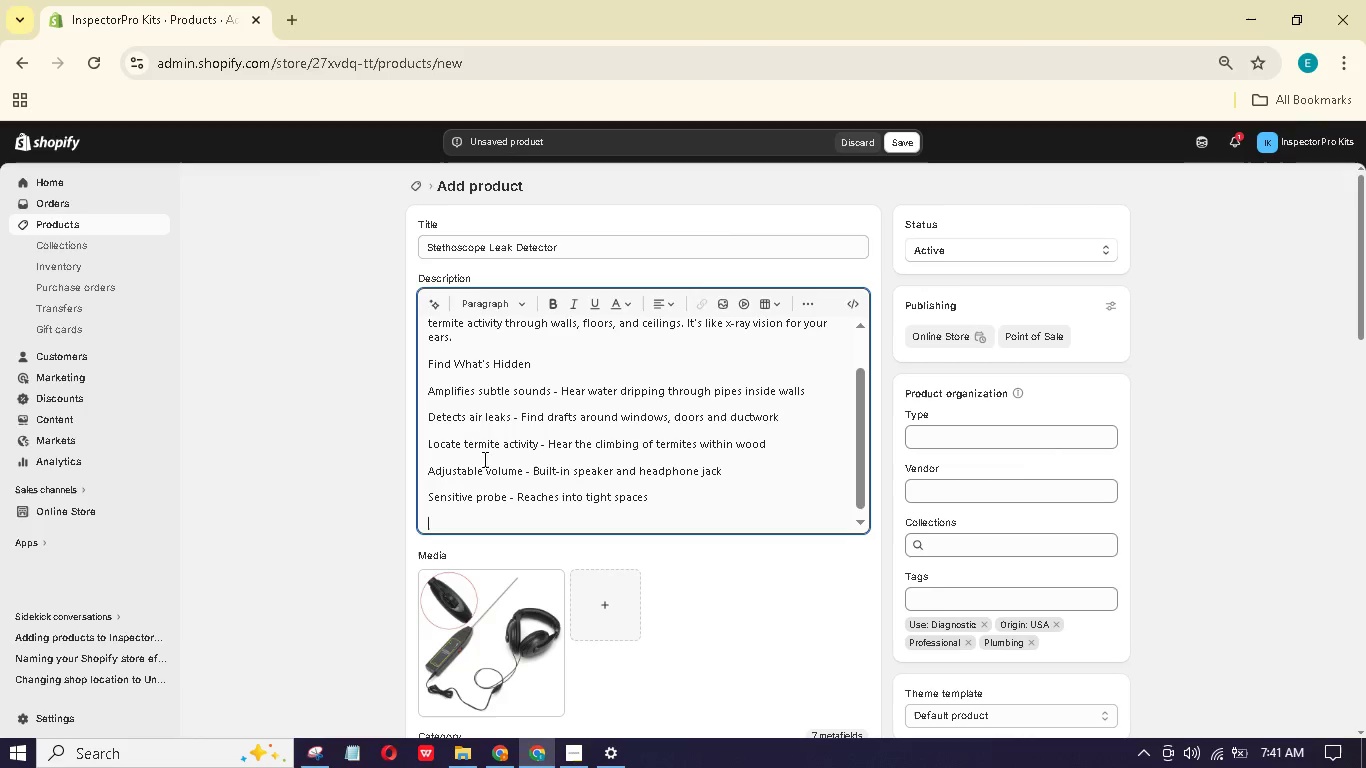 
hold_key(key=ControlLeft, duration=0.34)
 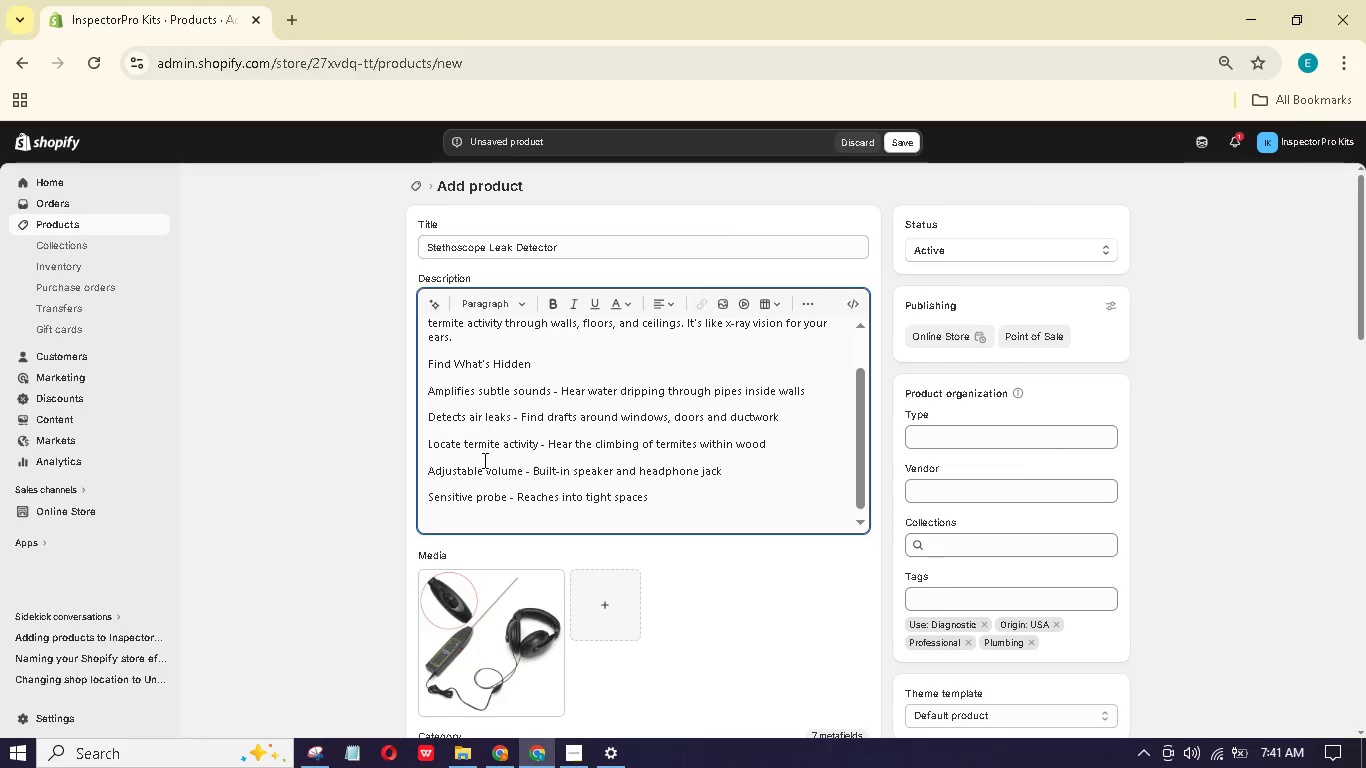 
type(Technical Specifictns)
 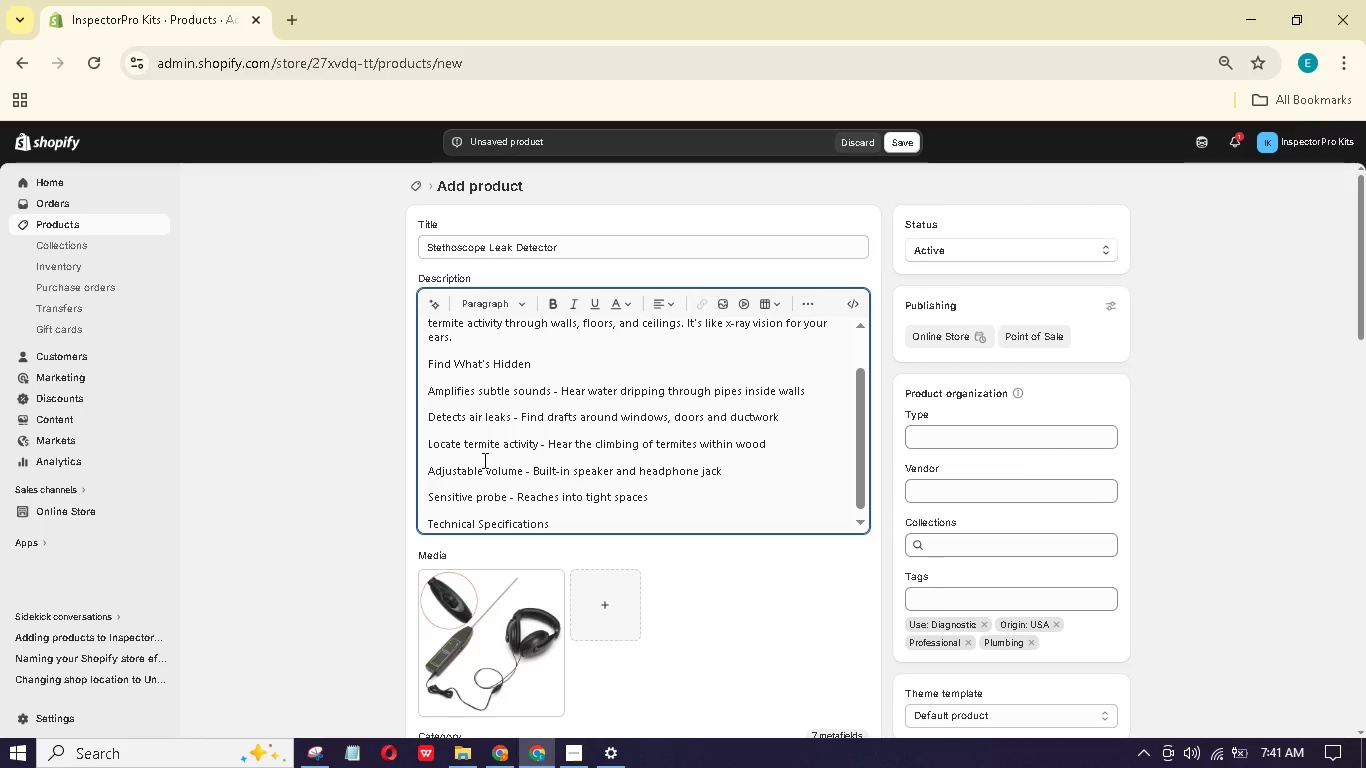 
 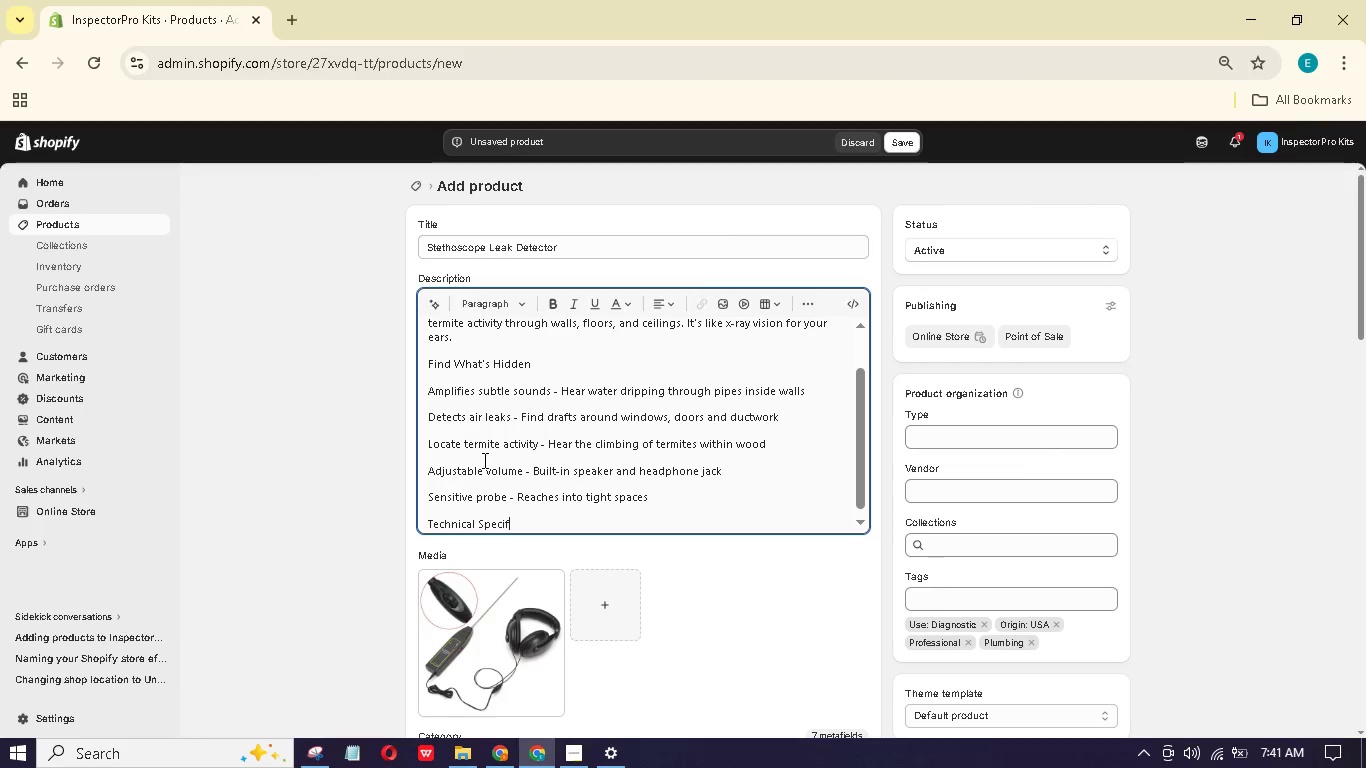 
hold_key(key=O, duration=0.38)
 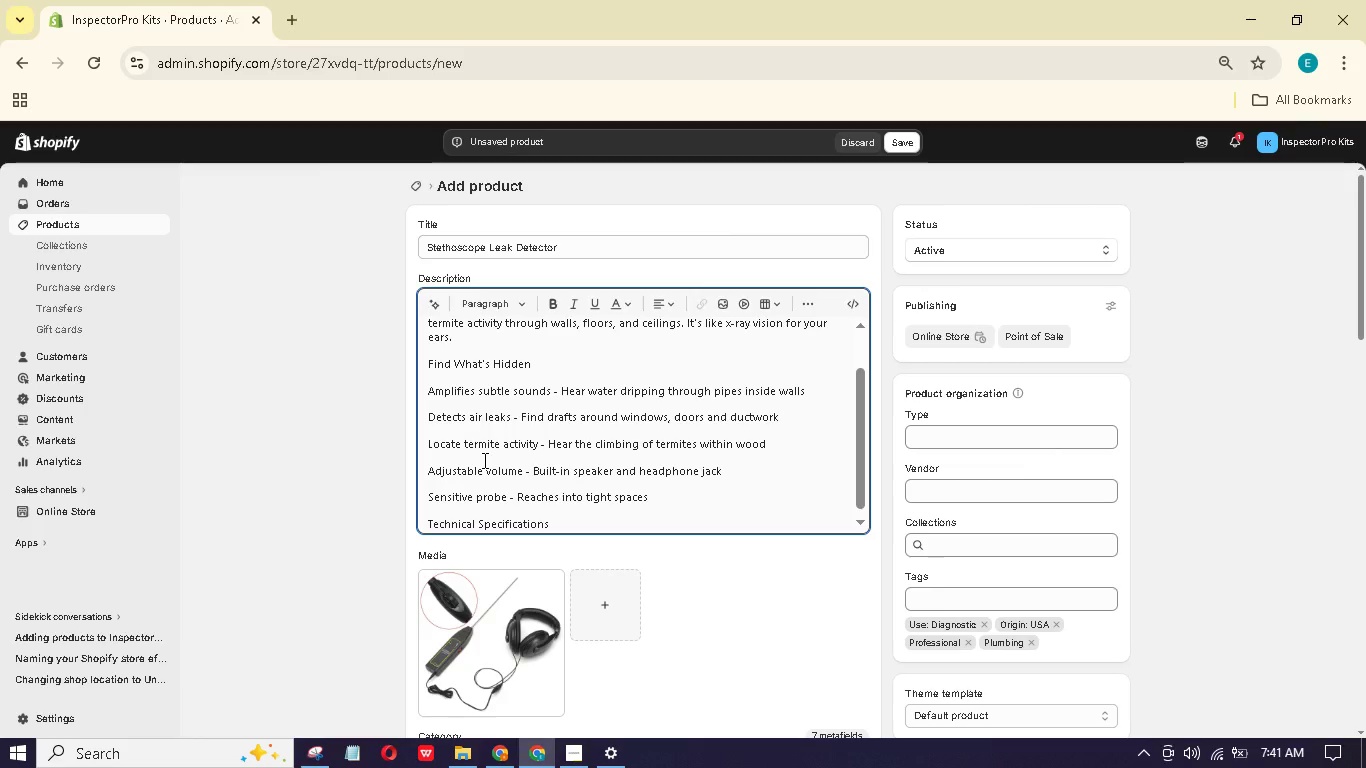 
key(Enter)
 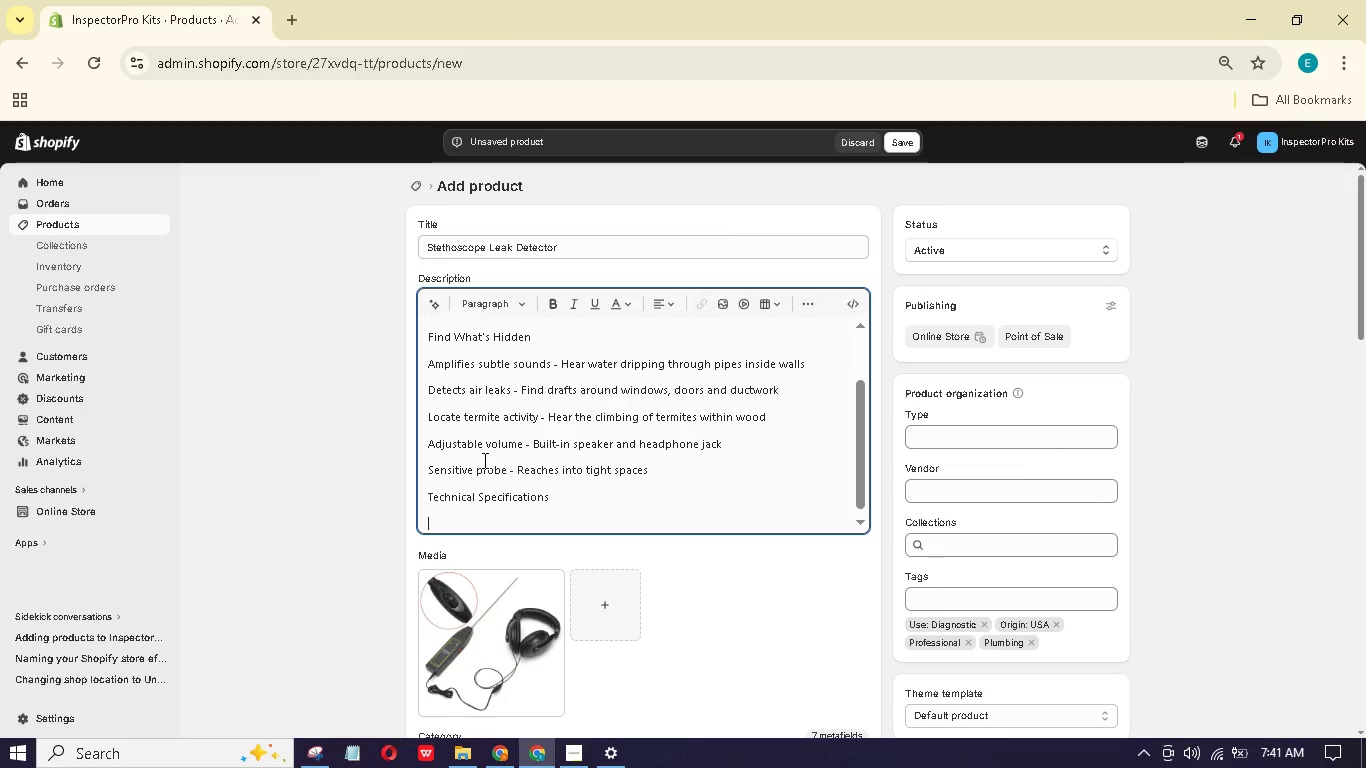 
type(Amplifictn :)
key(Backspace)
key(Backspace)
type(: Up to 100x)
 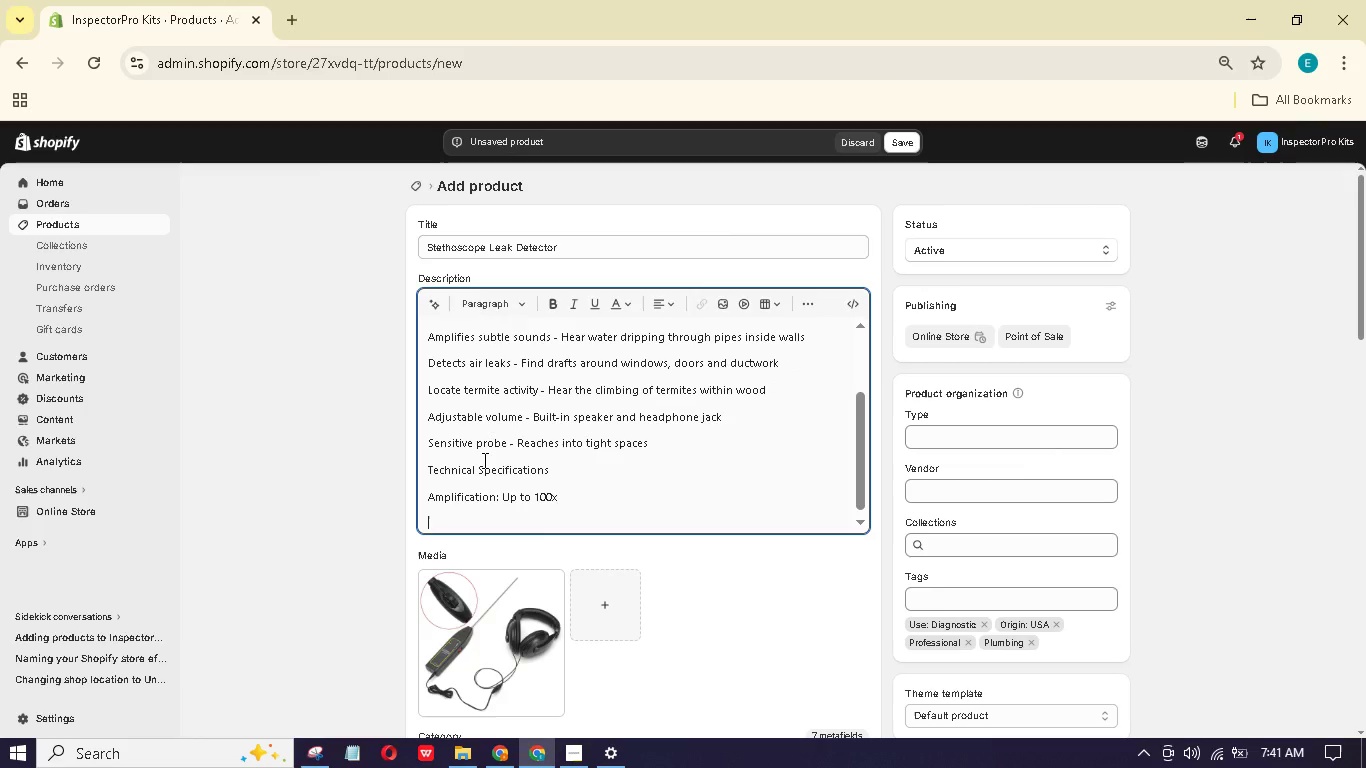 
 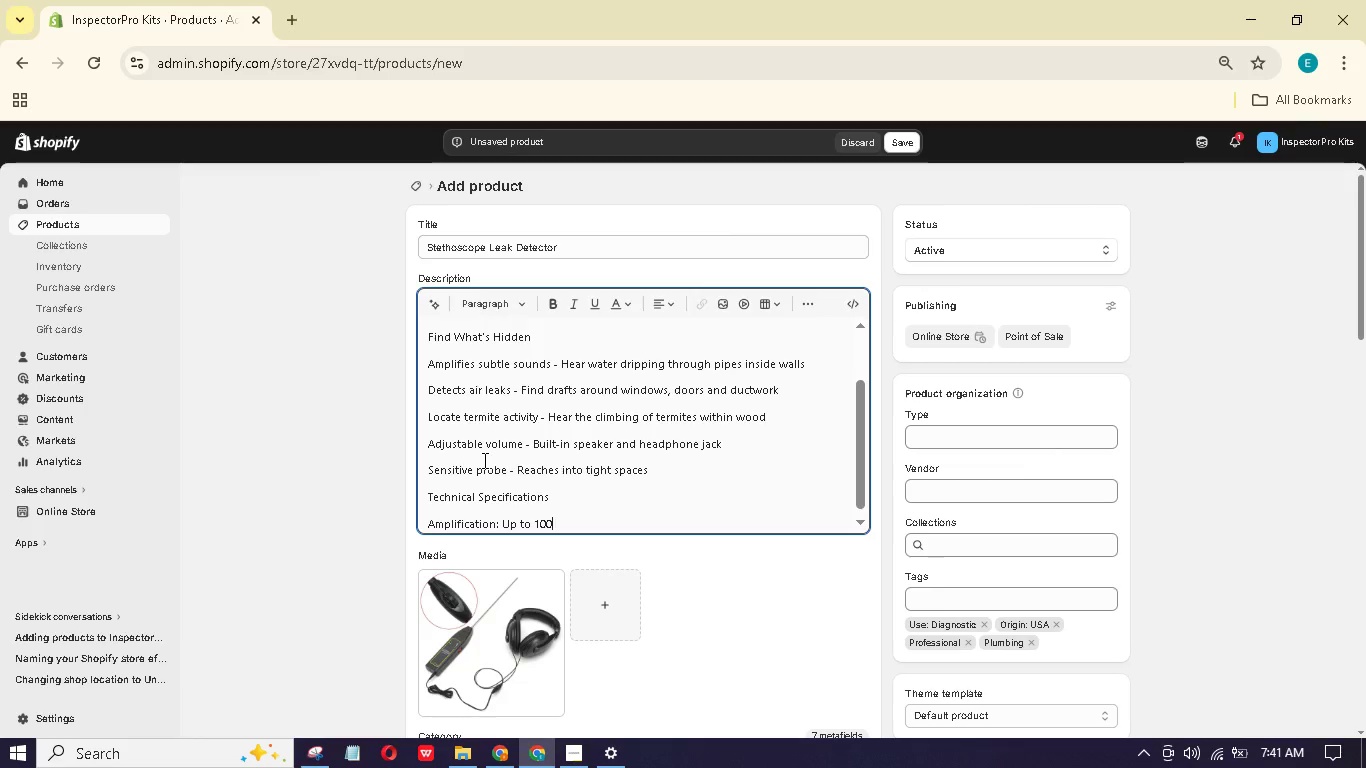 
key(Enter)
 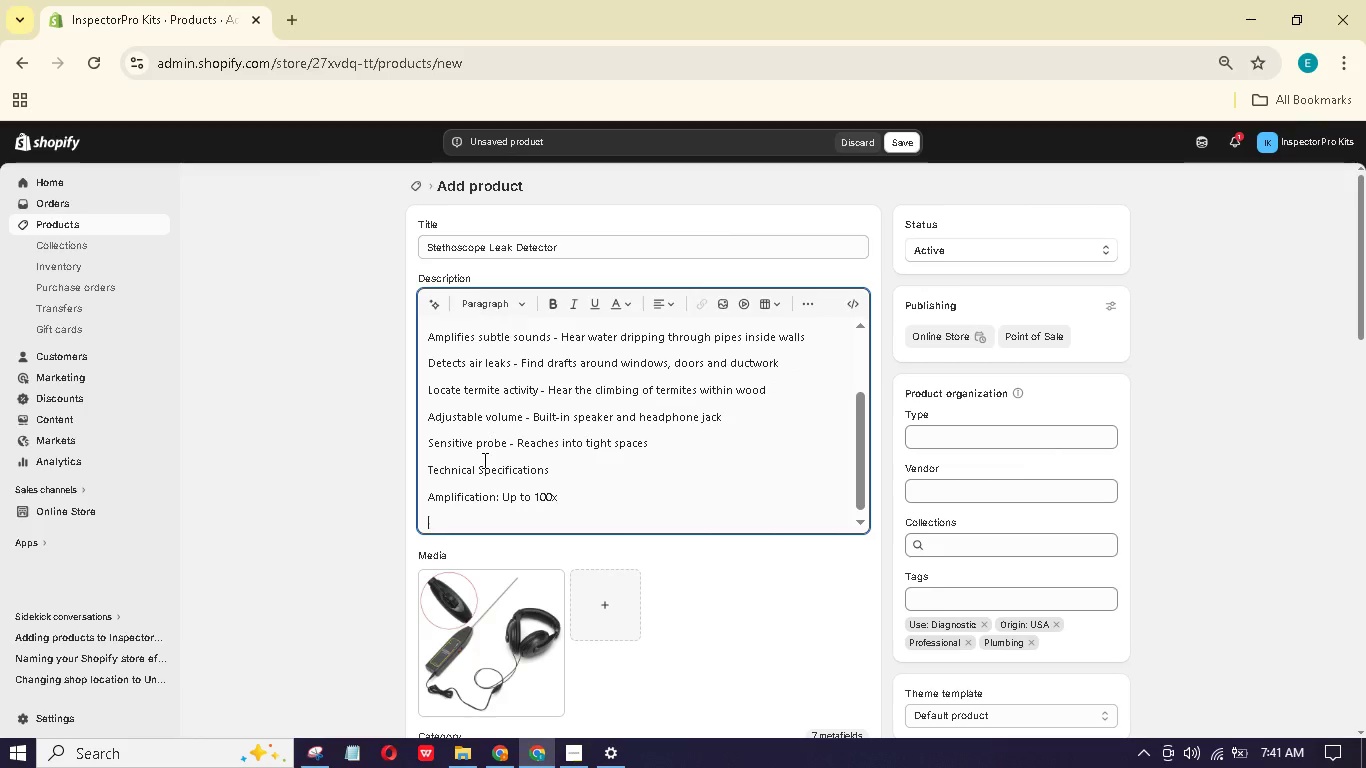 
type(Hedphone jck: 3.5mm standard)
 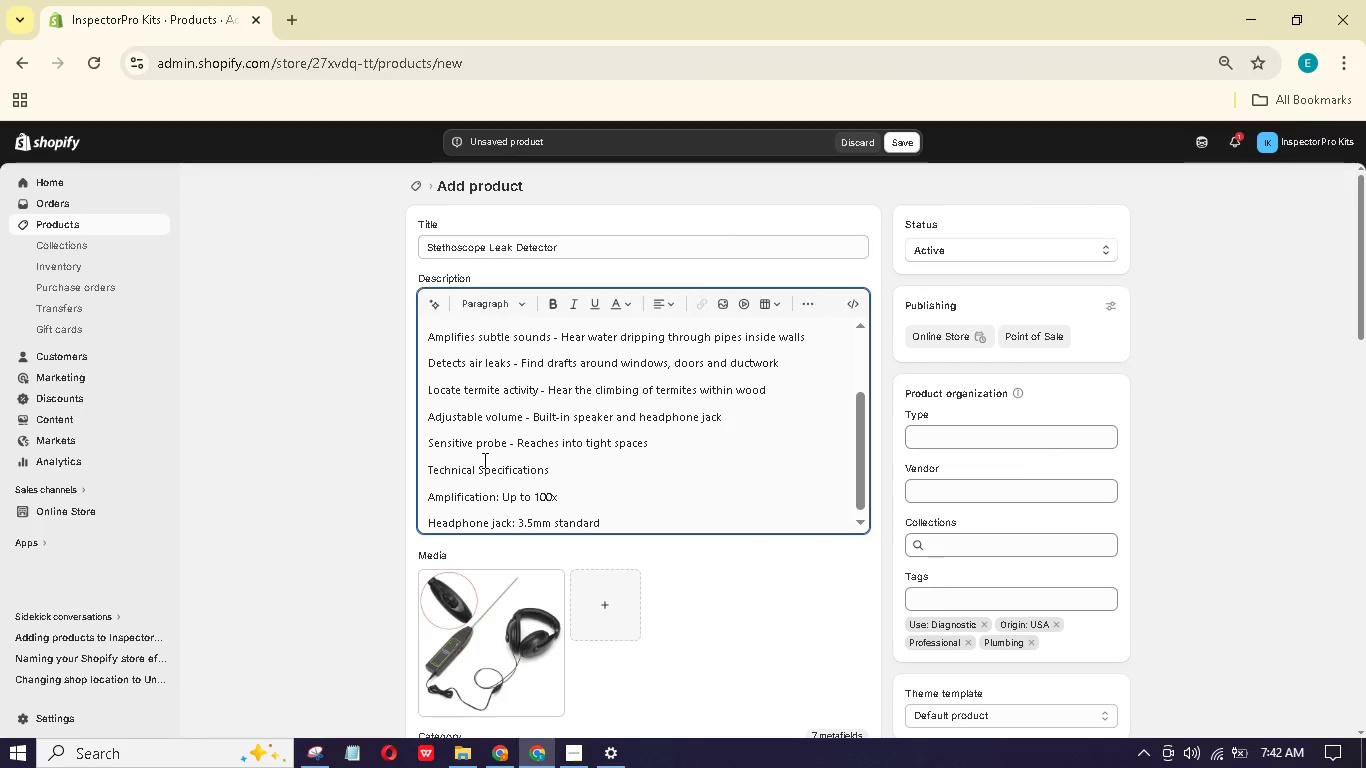 
key(Enter)
 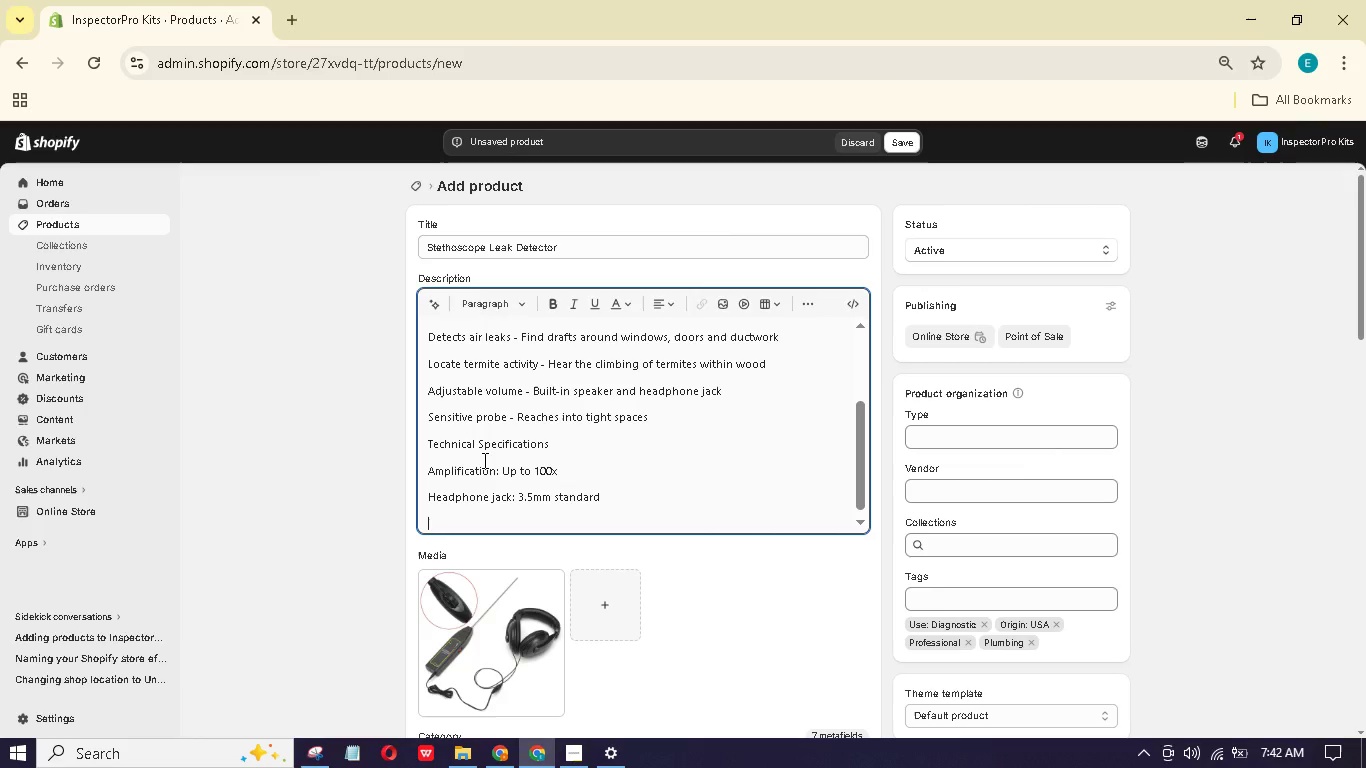 
type(Power: 9V battery)
 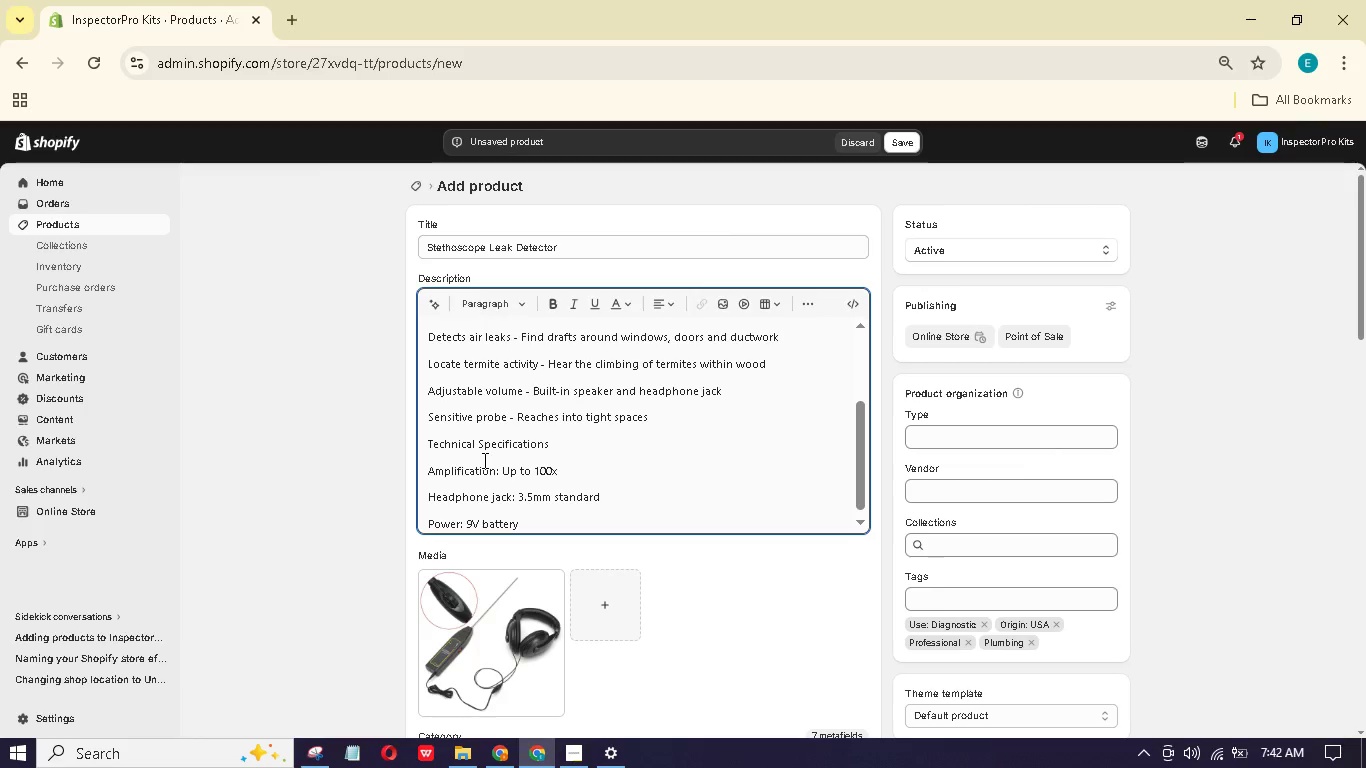 
hold_key(key=Enter, duration=0.31)
 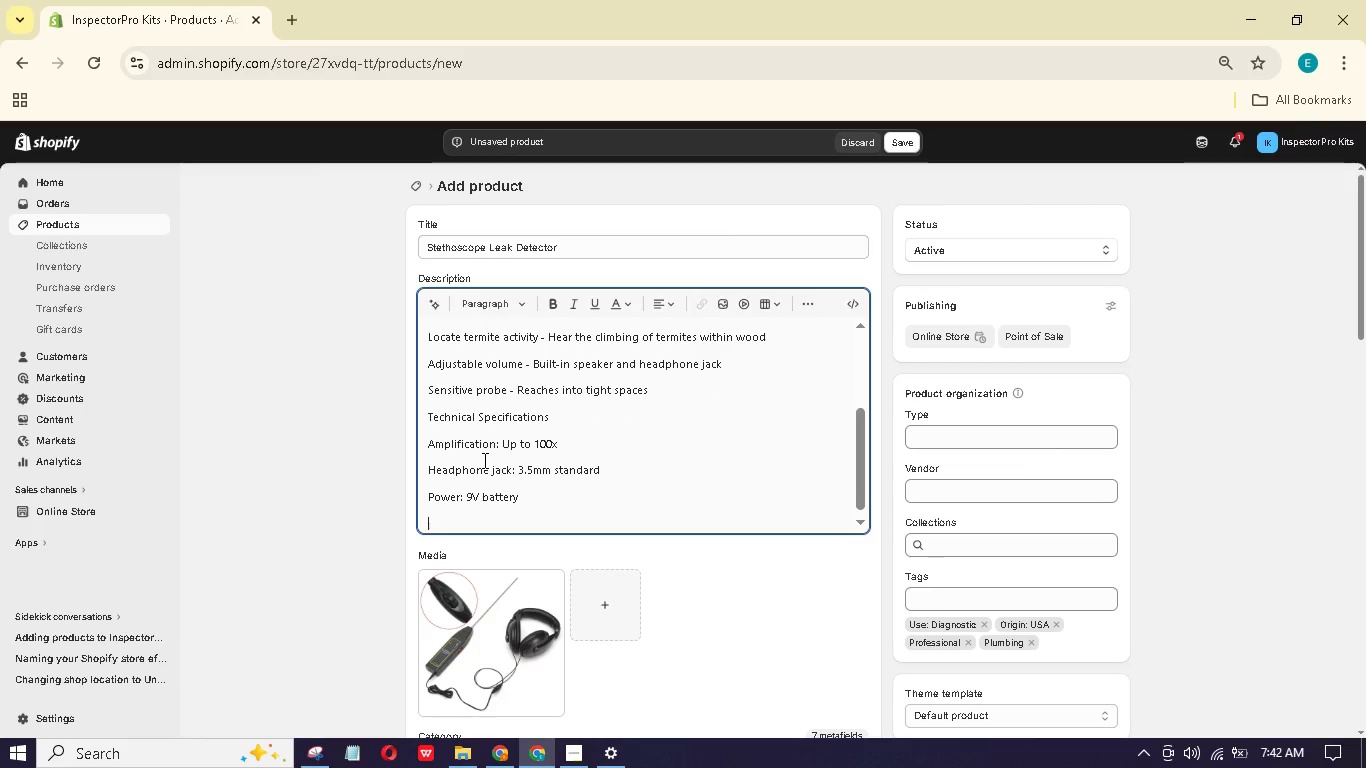 
type(Proe length: 8 inhs)
 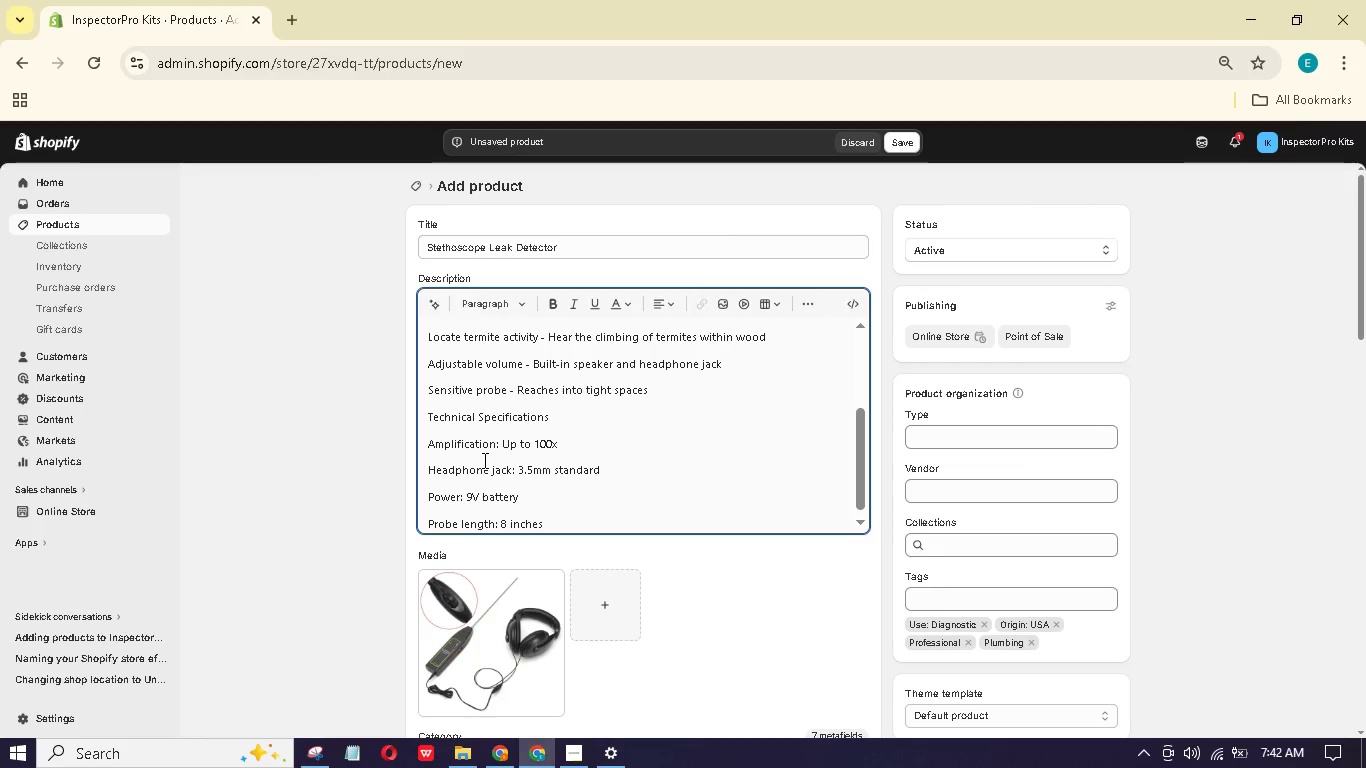 
hold_key(key=B, duration=0.33)
 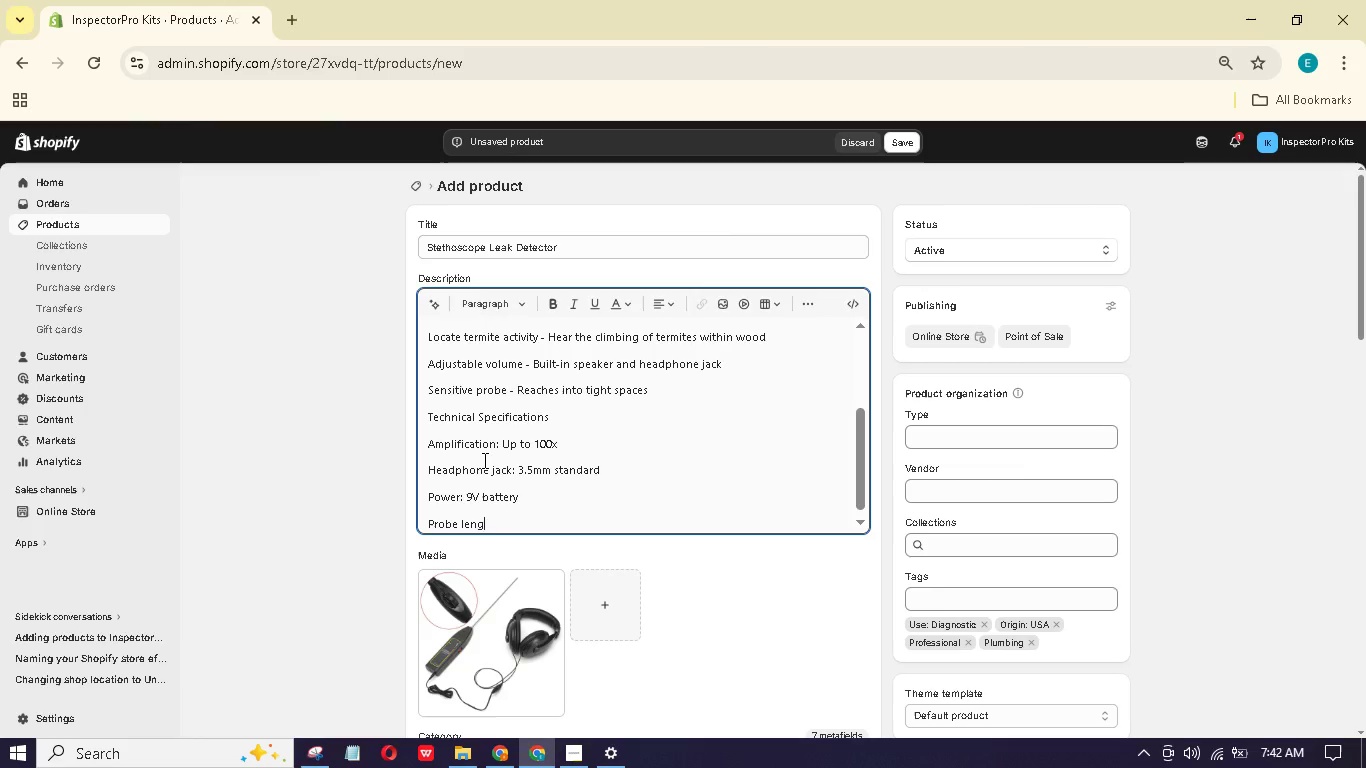 
hold_key(key=C, duration=0.34)
 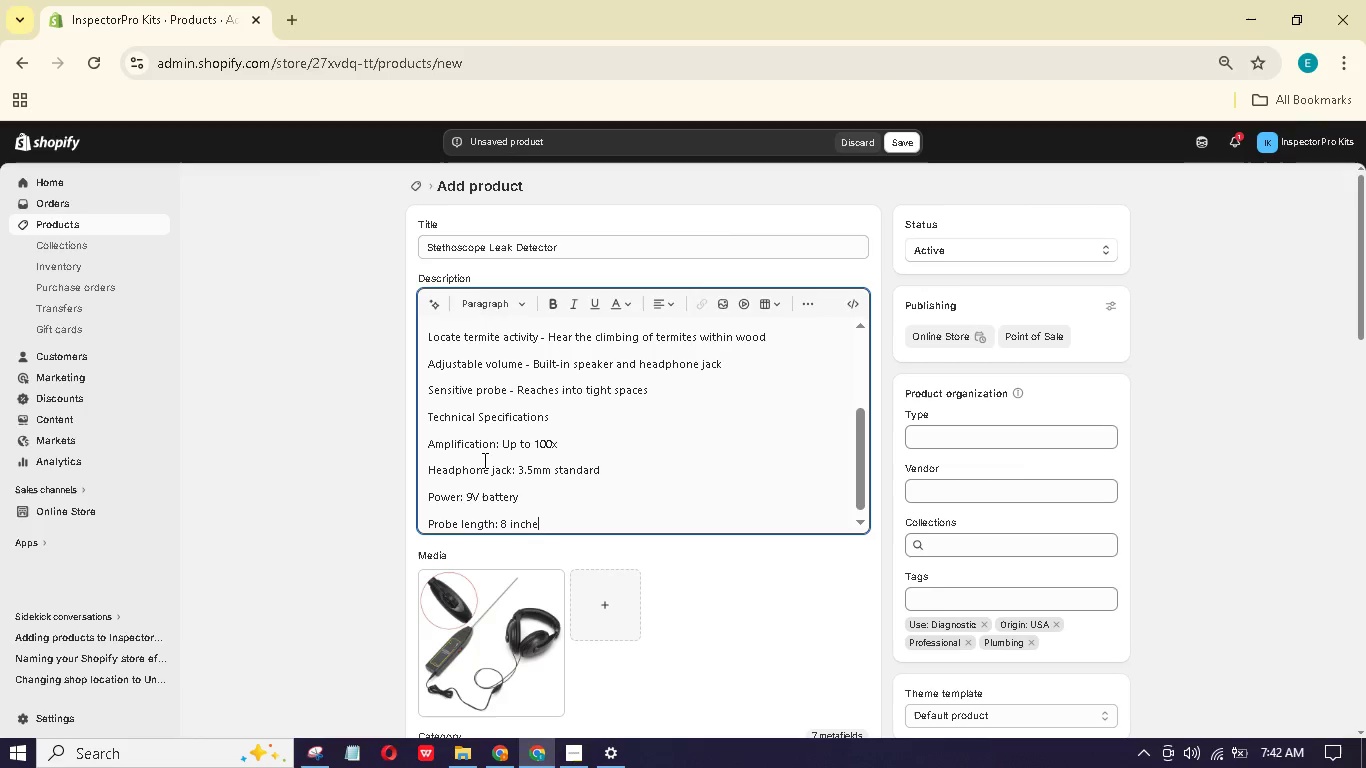 
hold_key(key=E, duration=0.31)
 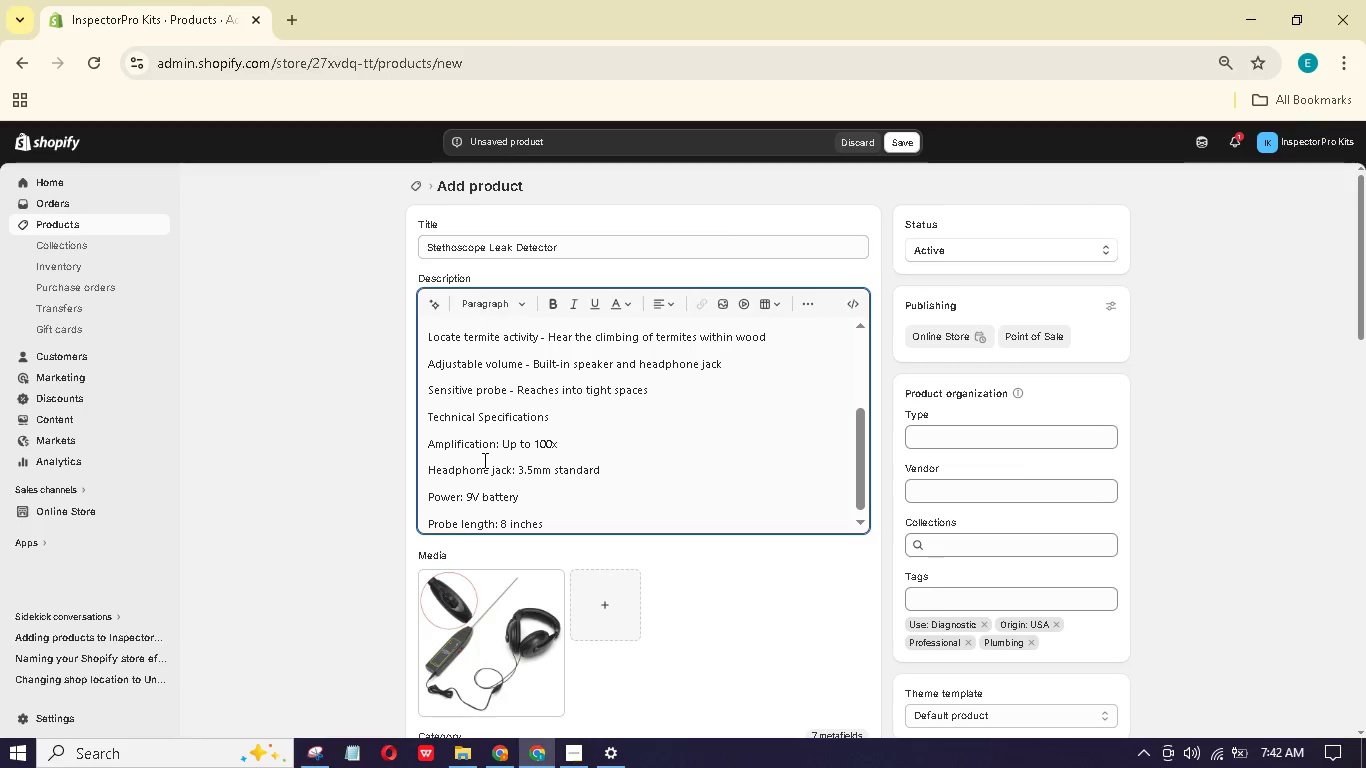 
key(Enter)
 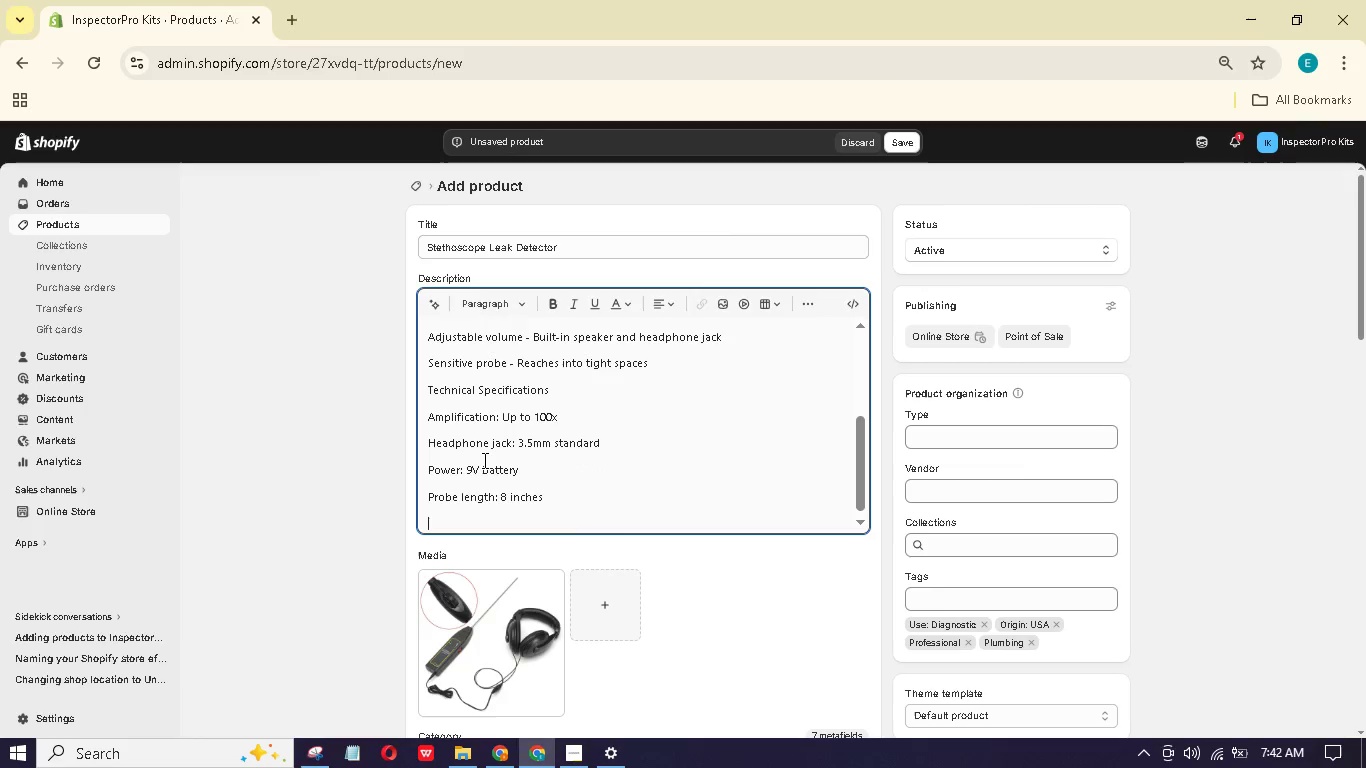 
type(What's I)
key(Backspace)
type(in the Box)
 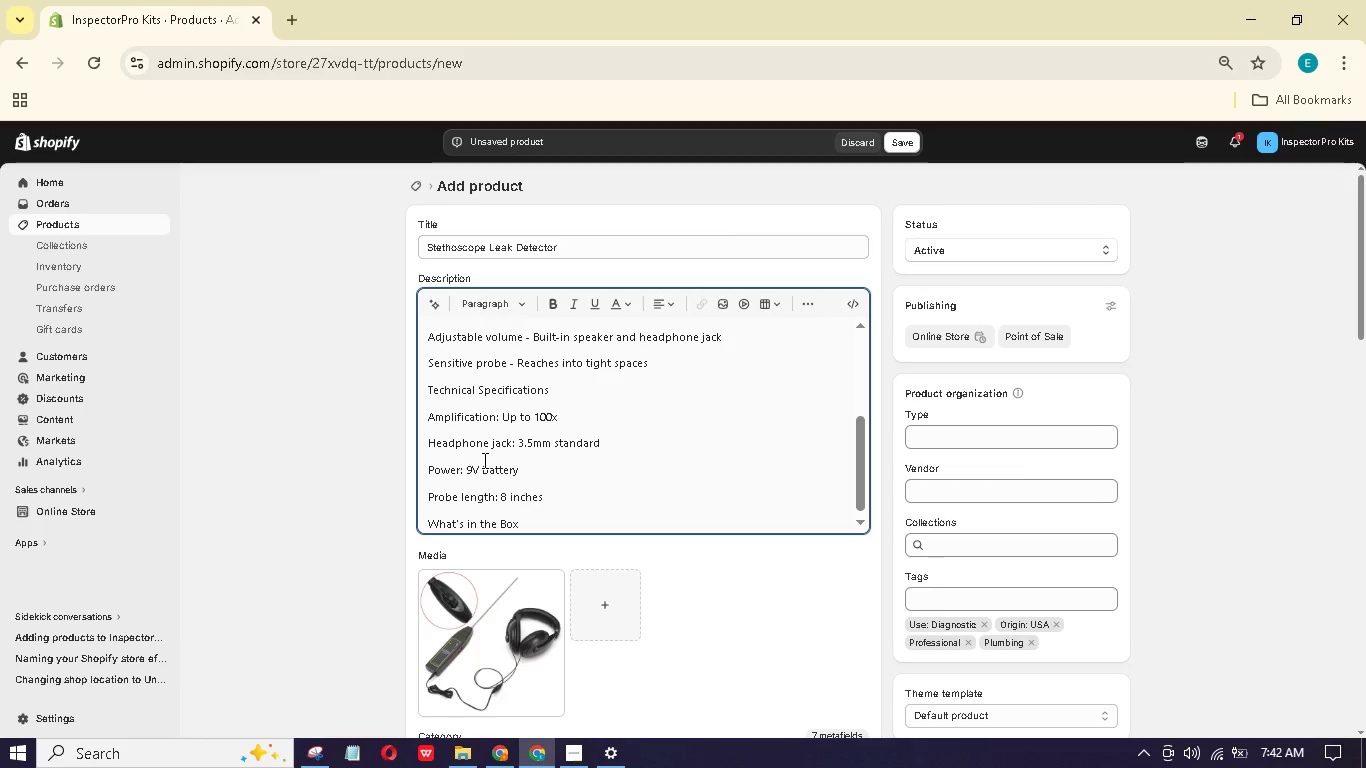 
key(Enter)
 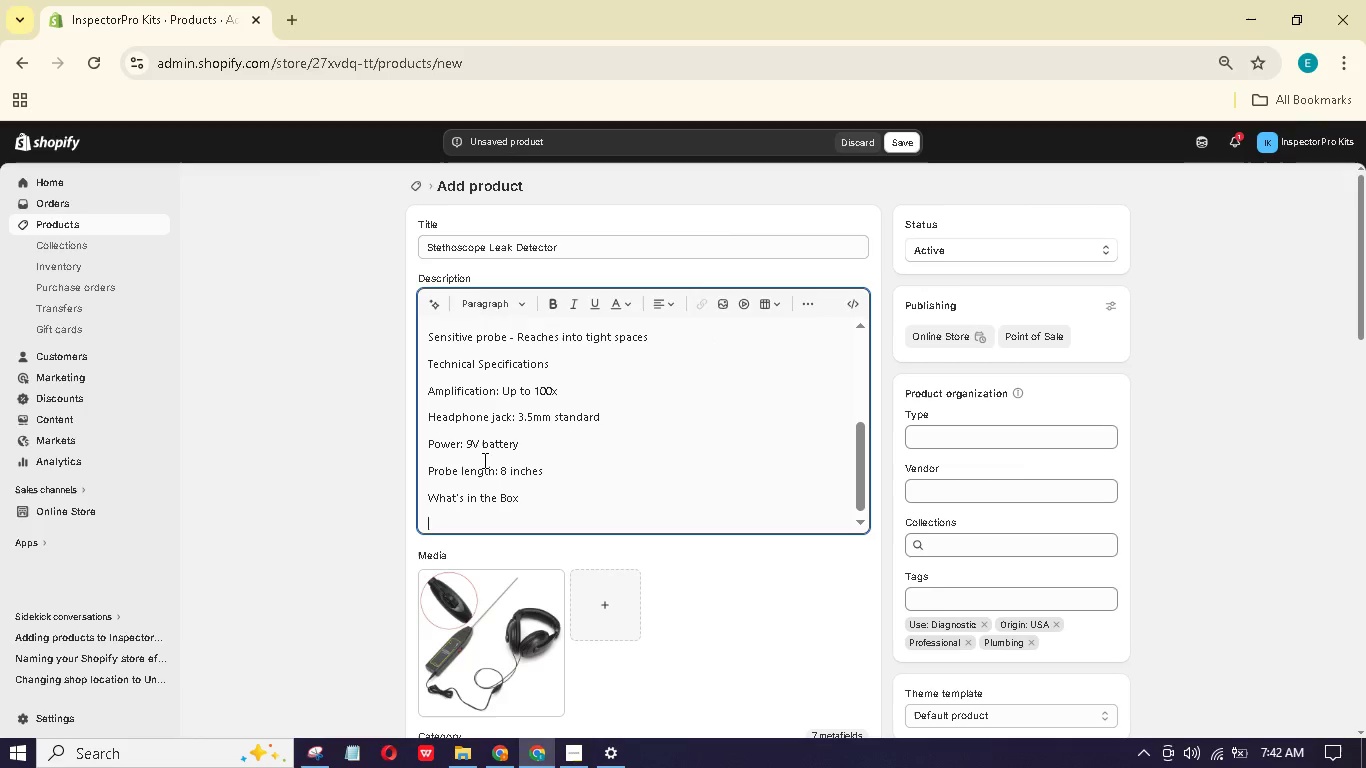 
type(Electronic listenng device)
 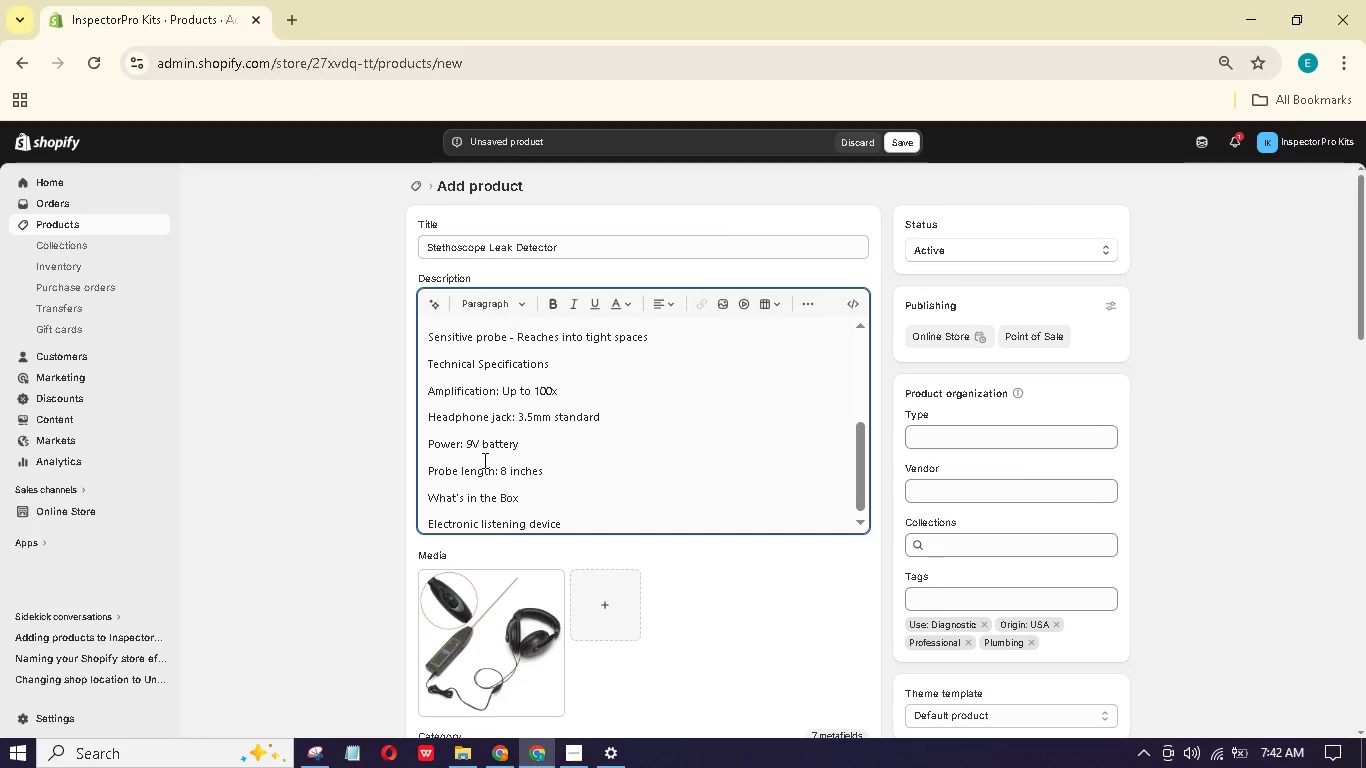 
key(Enter)
 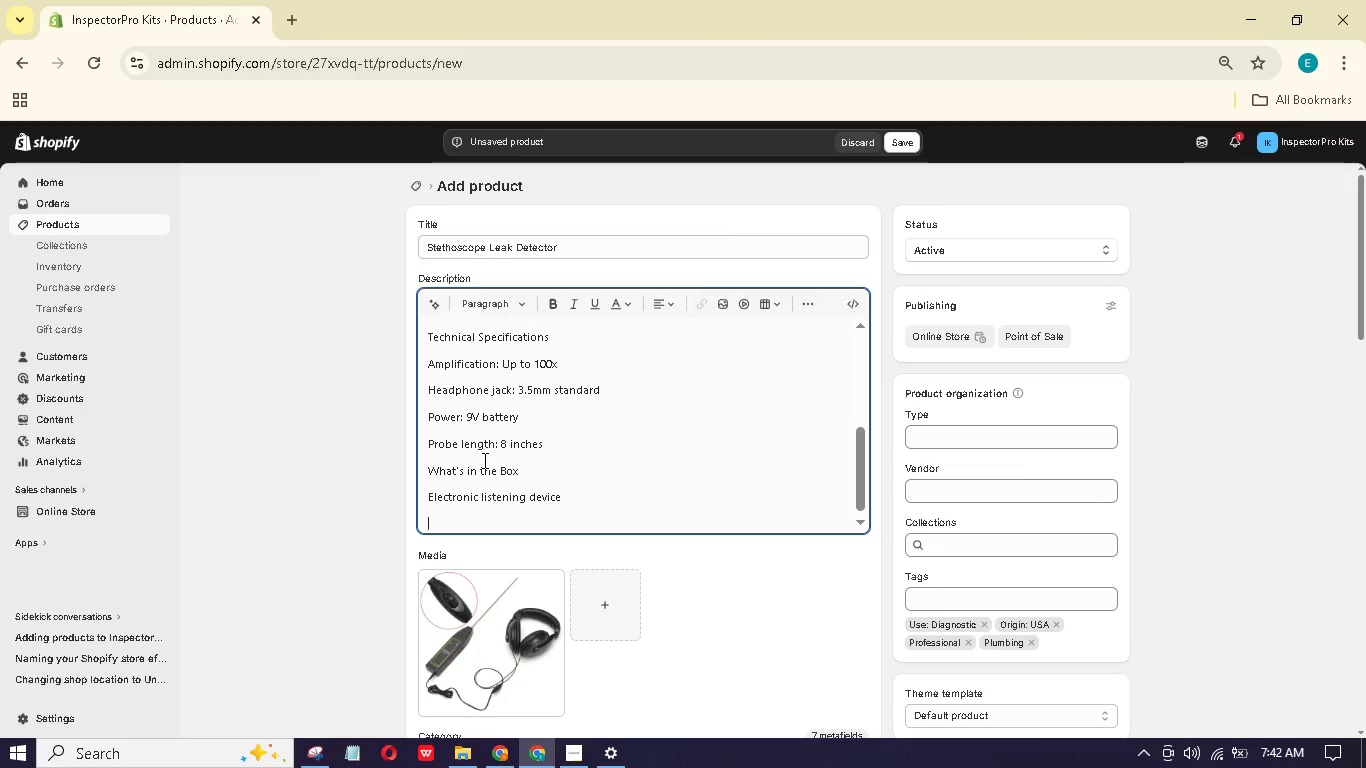 
type(Sensitivity adjutment il)
 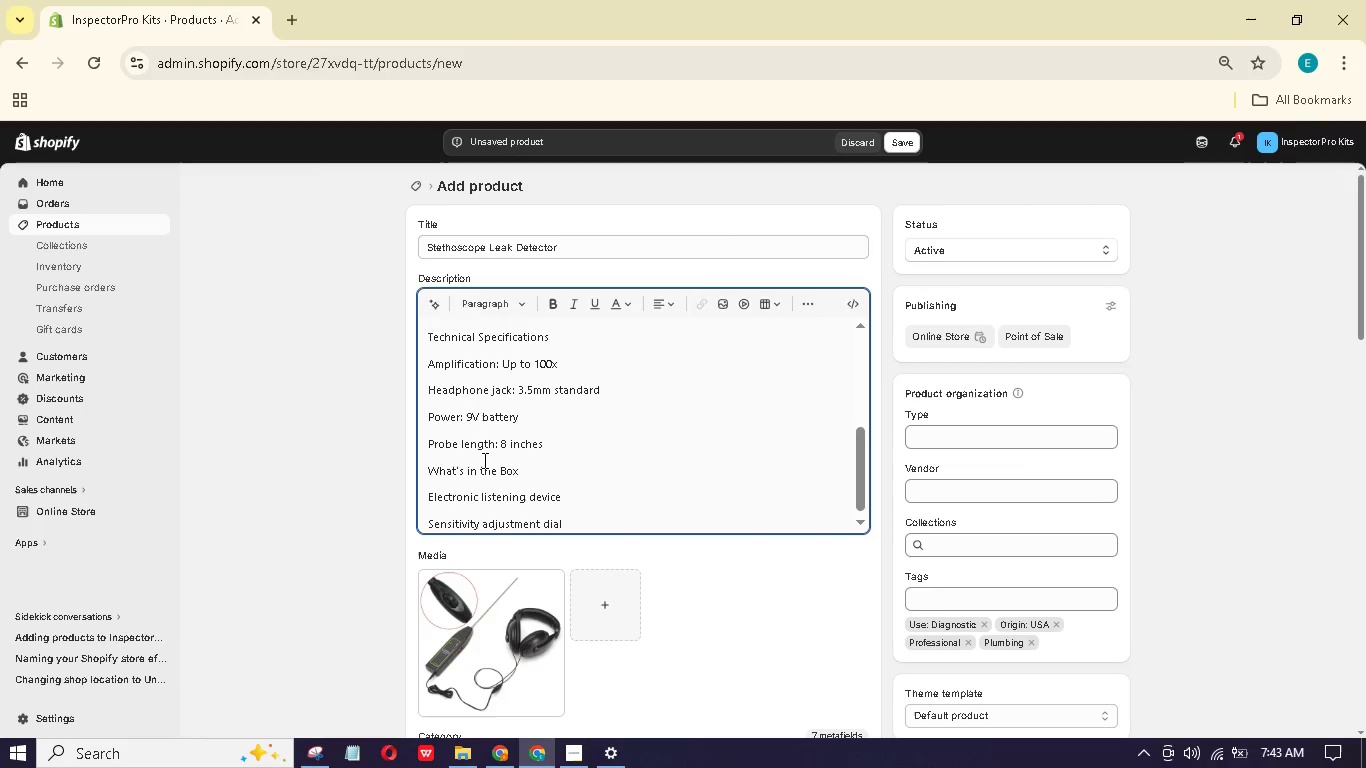 
key(Enter)
 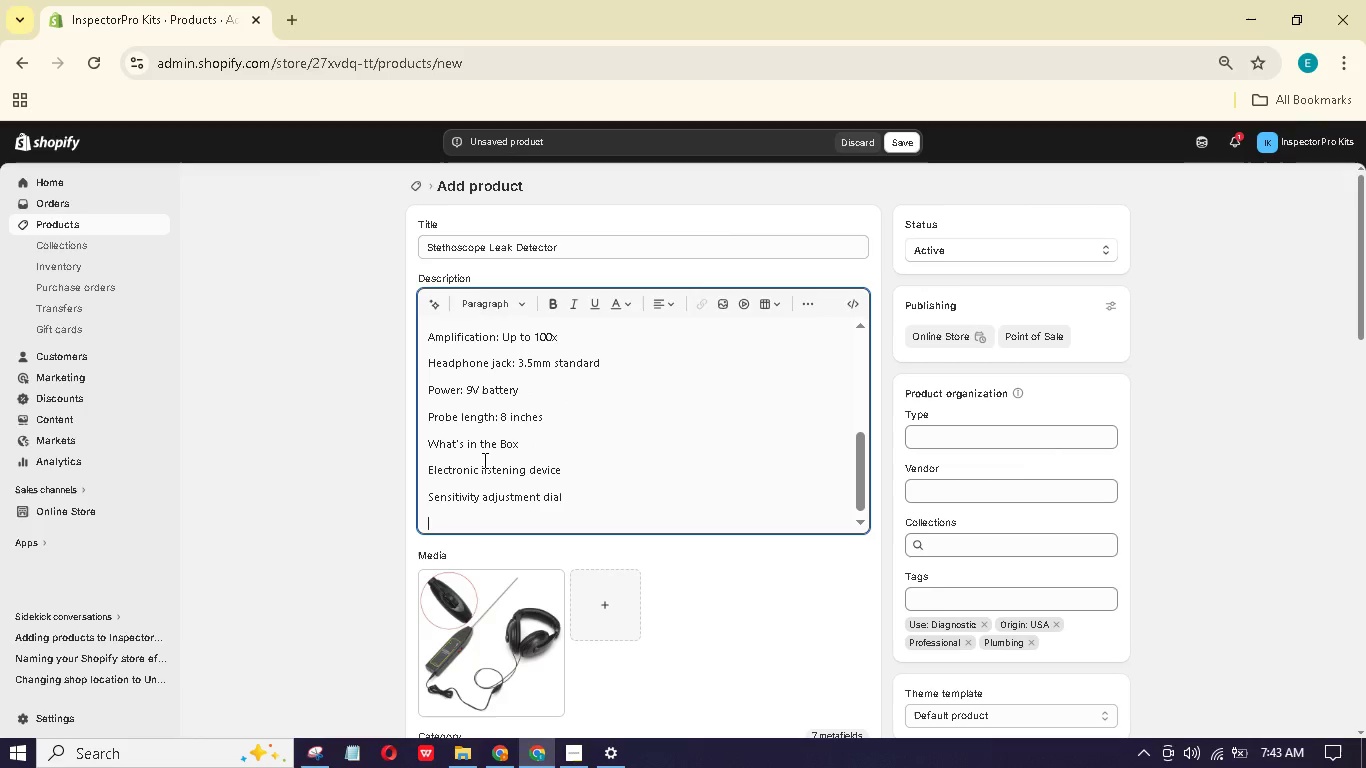 
type(Heads)
key(Backspace)
type(phon jck daptr)
 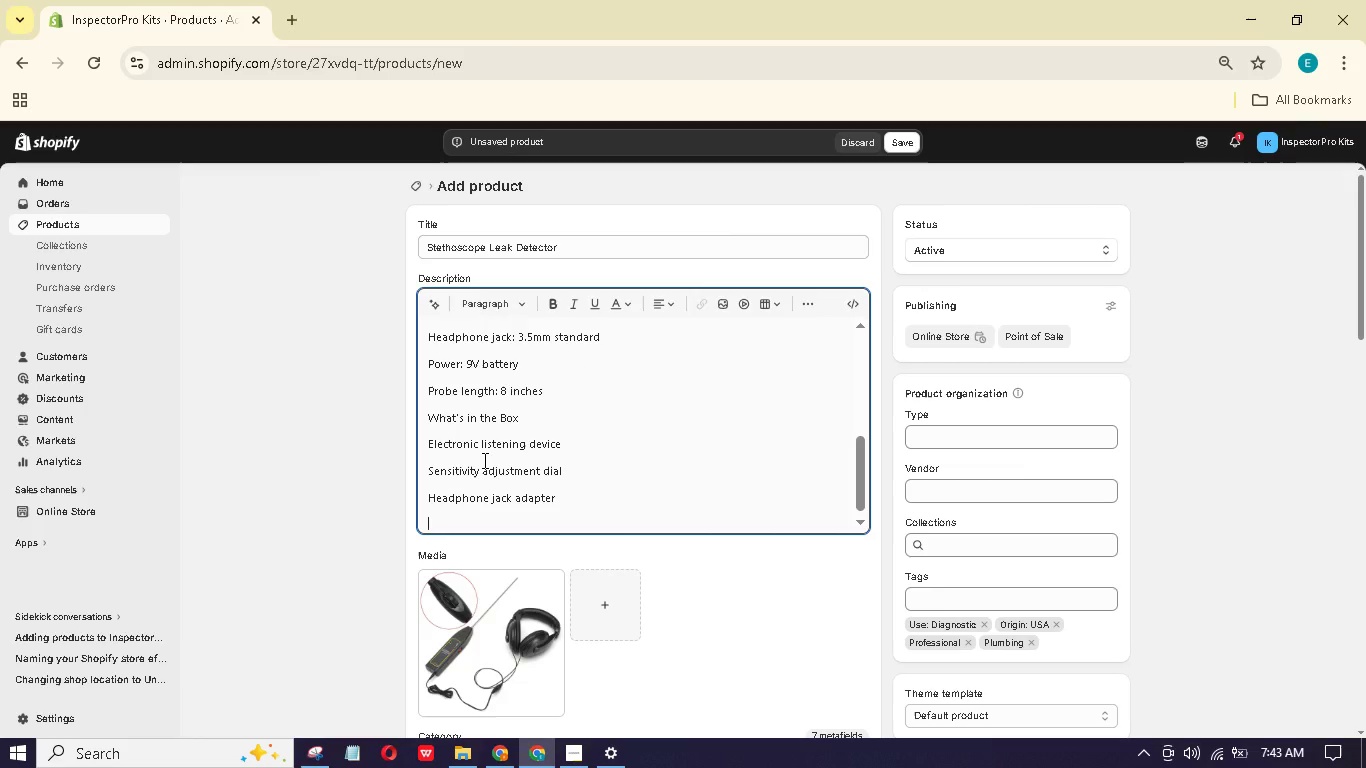 
hold_key(key=E, duration=0.31)
 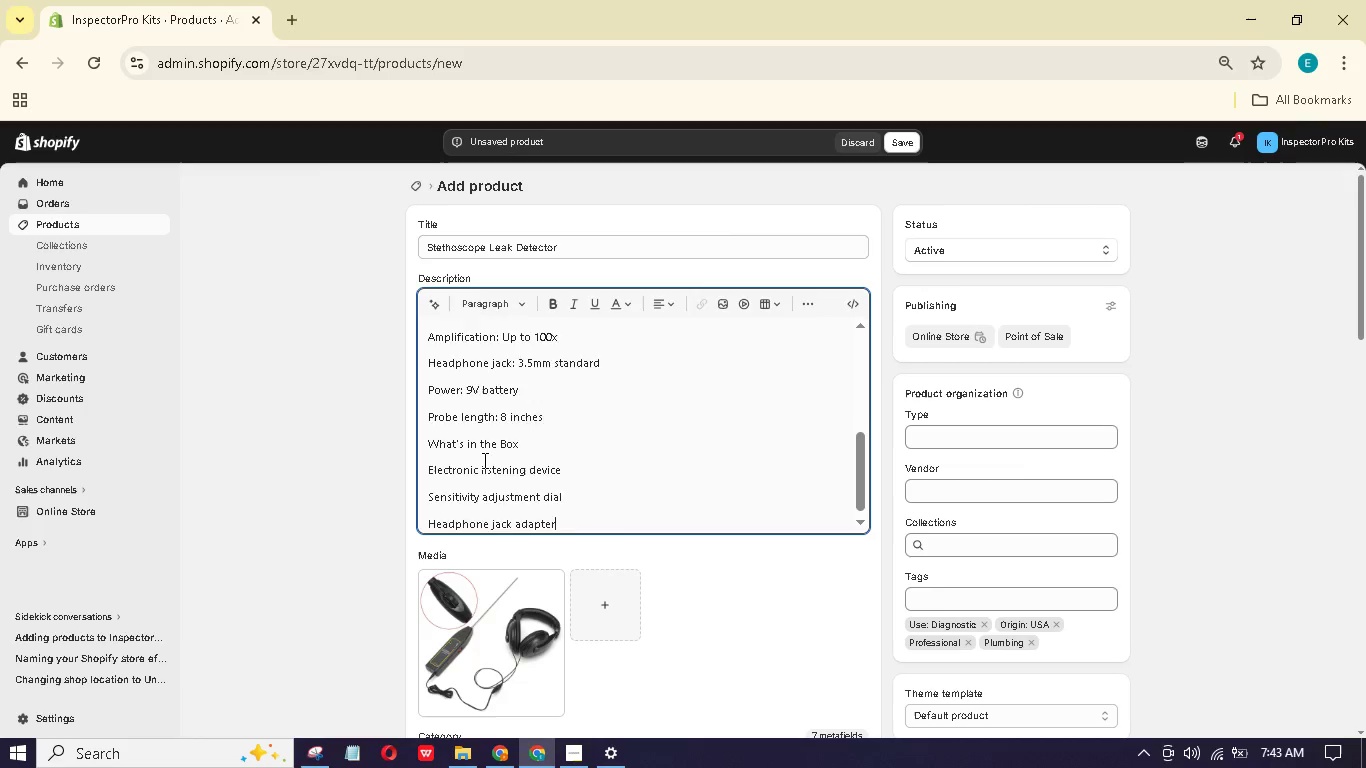 
key(Enter)
 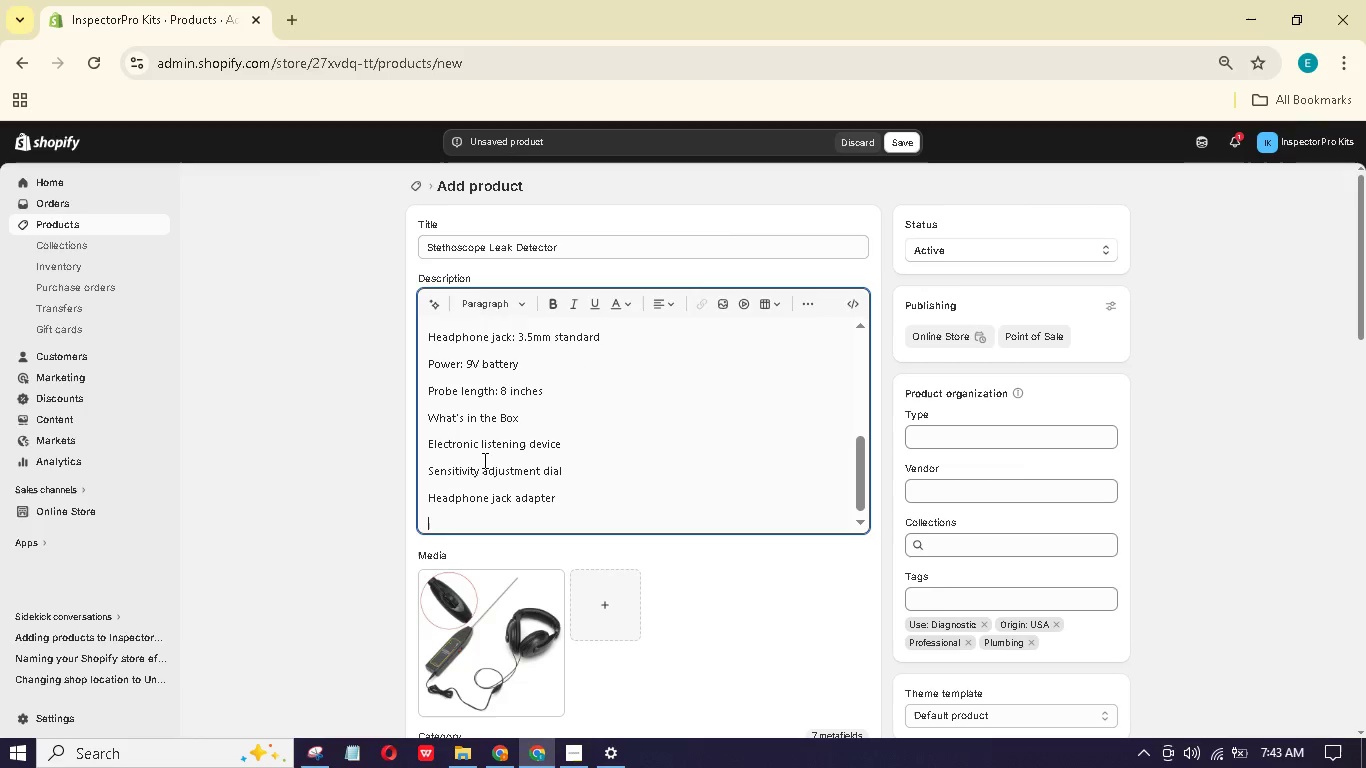 
type(9V battery)
 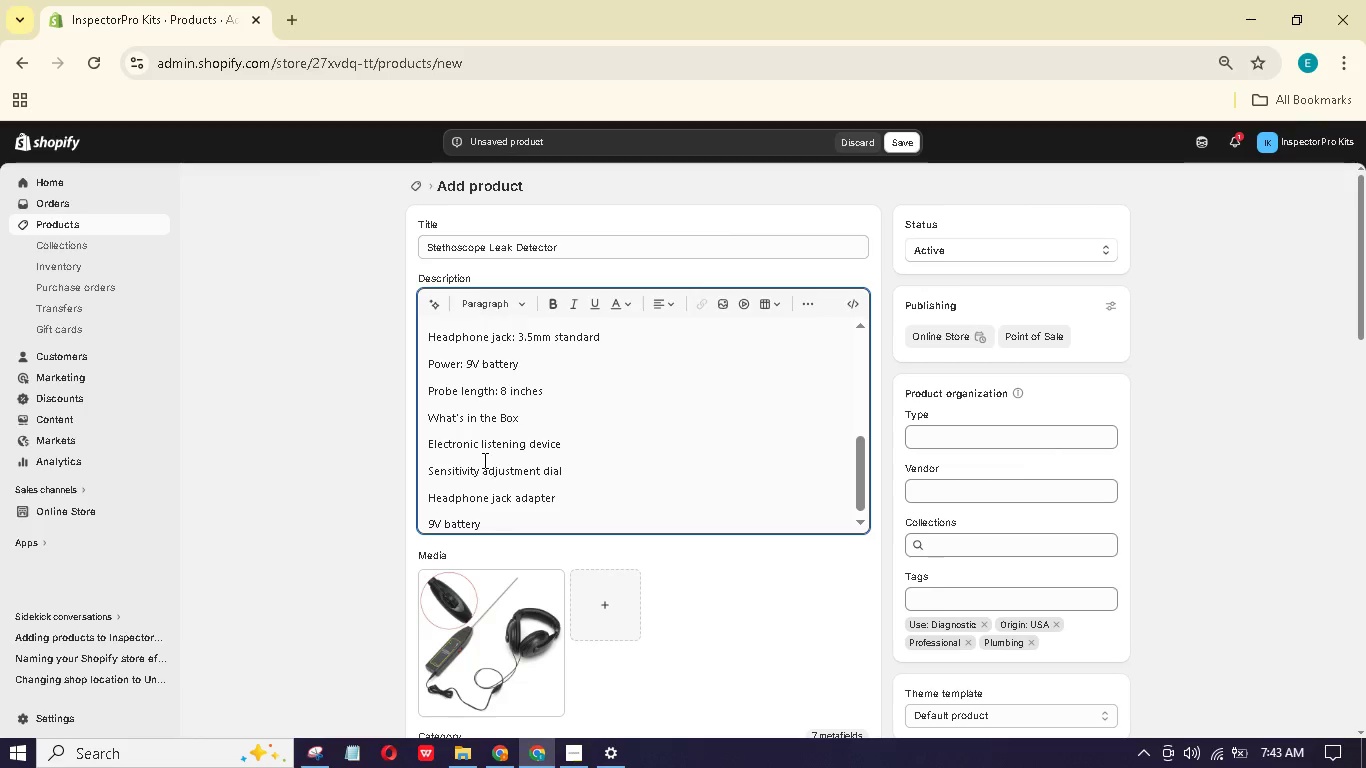 
key(Enter)
 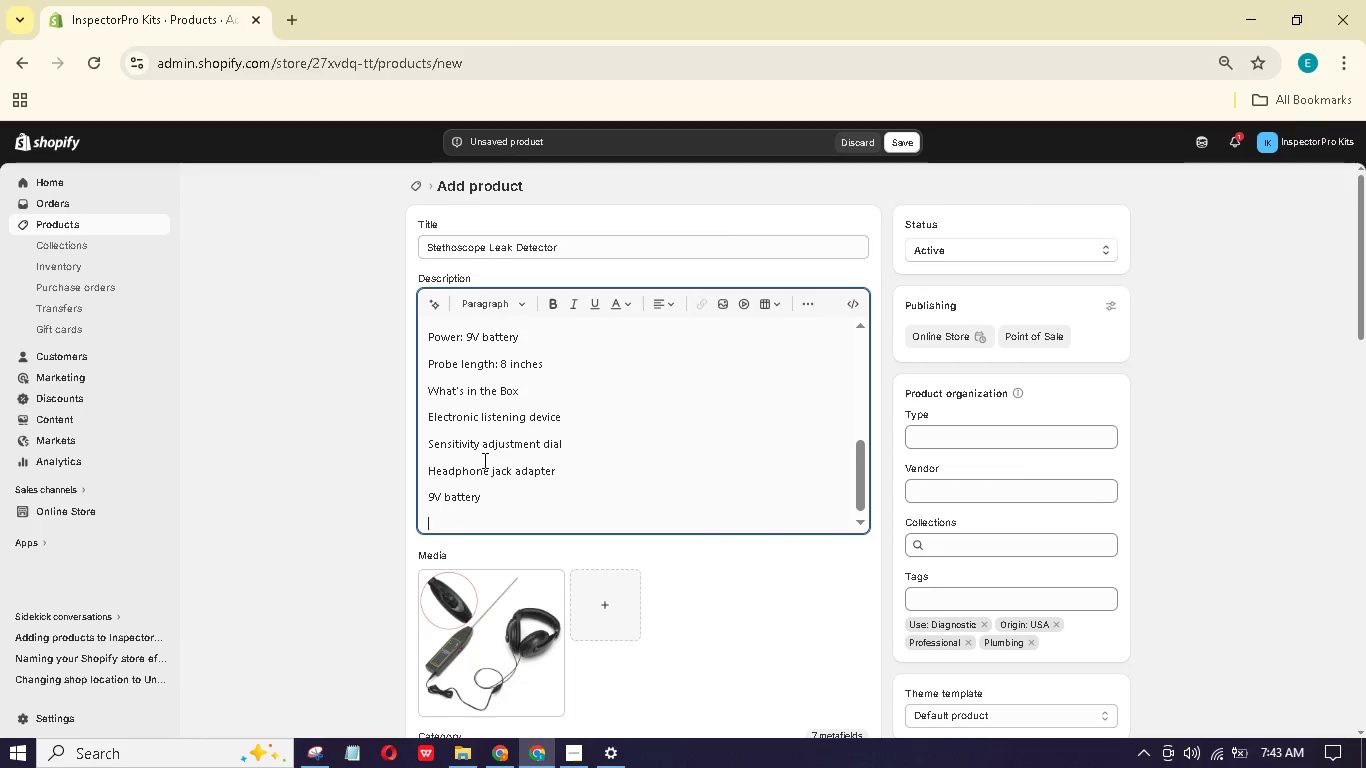 
type(Store ca)
 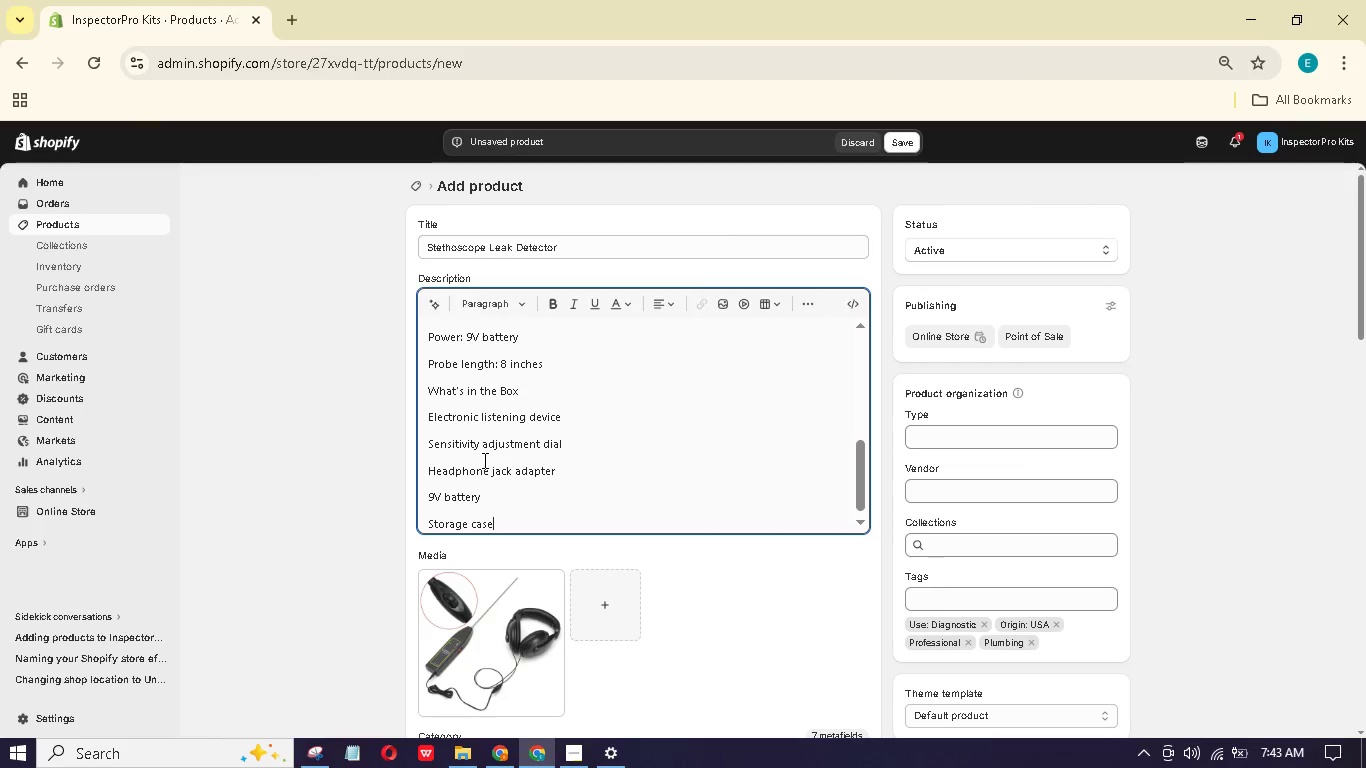 
hold_key(key=G, duration=0.33)
 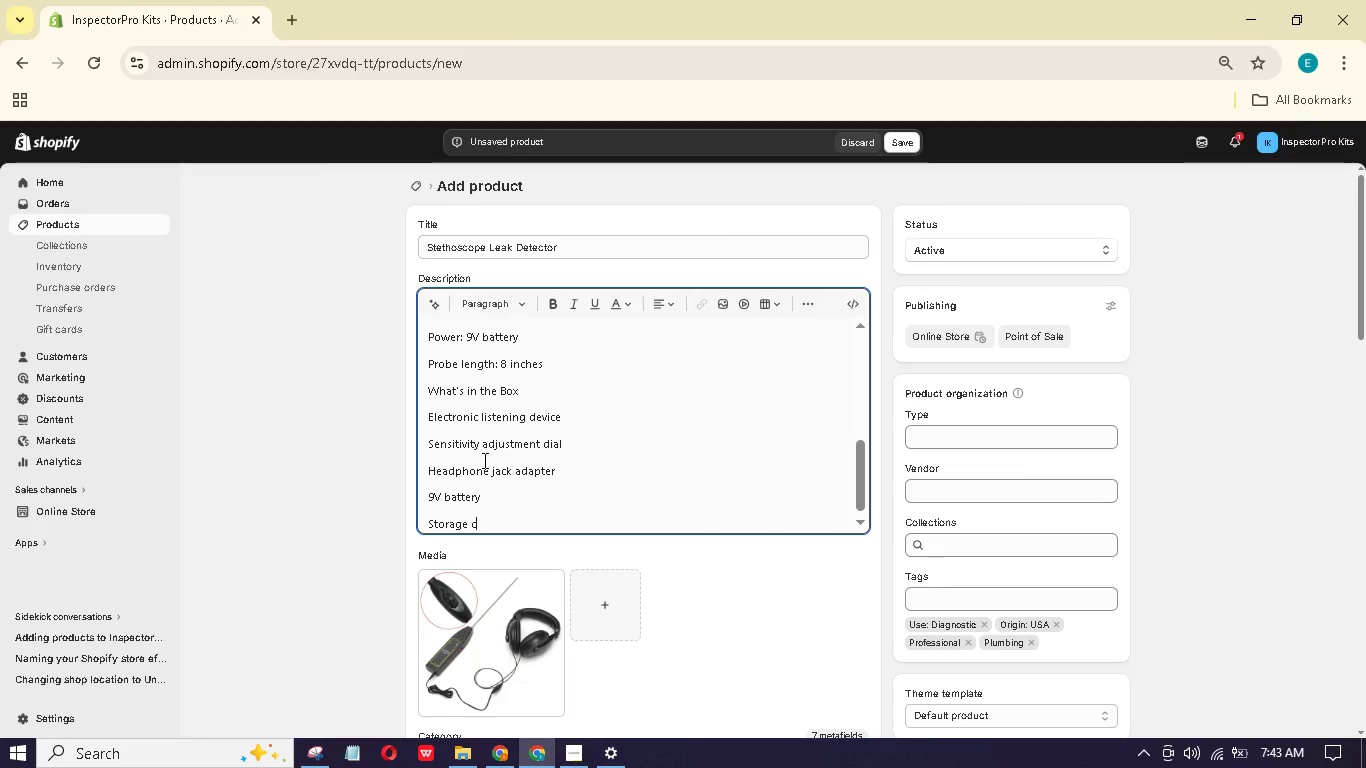 
hold_key(key=S, duration=0.34)
 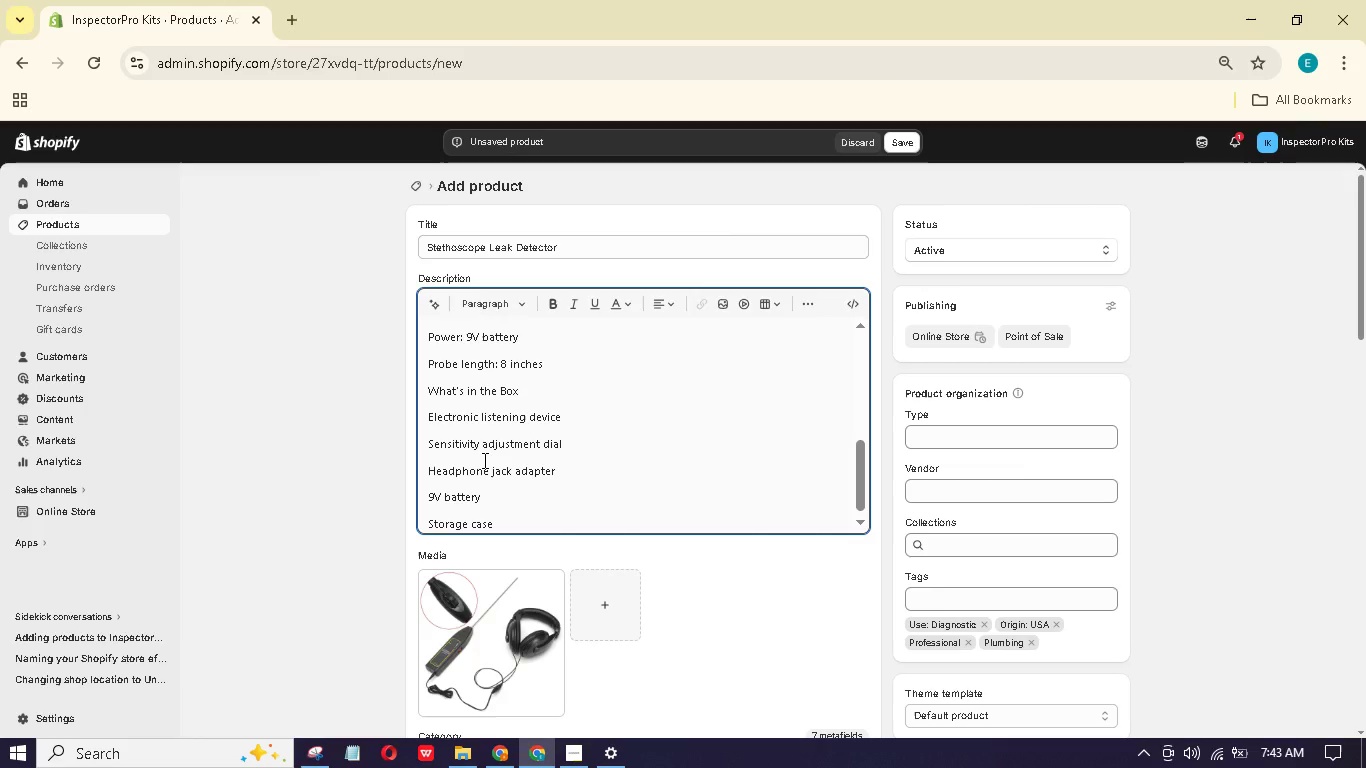 
hold_key(key=E, duration=0.31)
 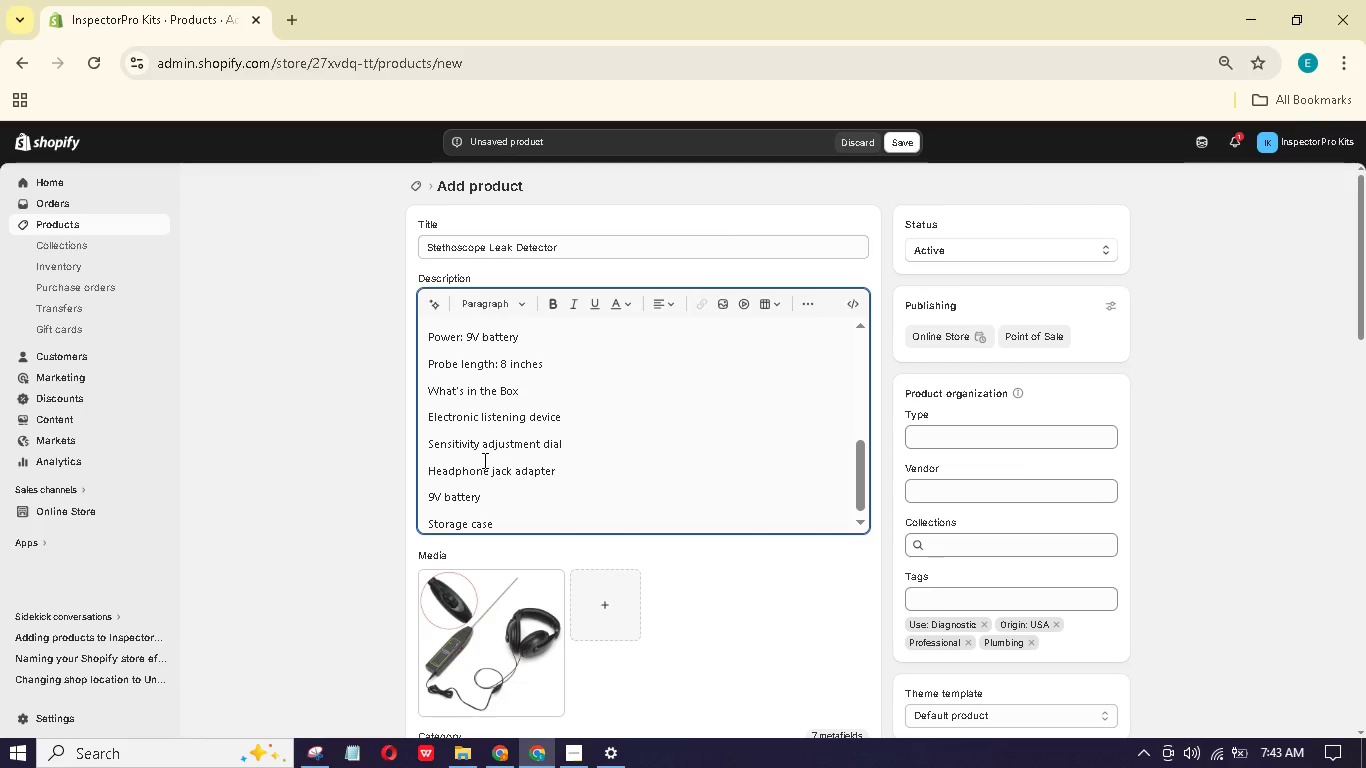 
key(Enter)
 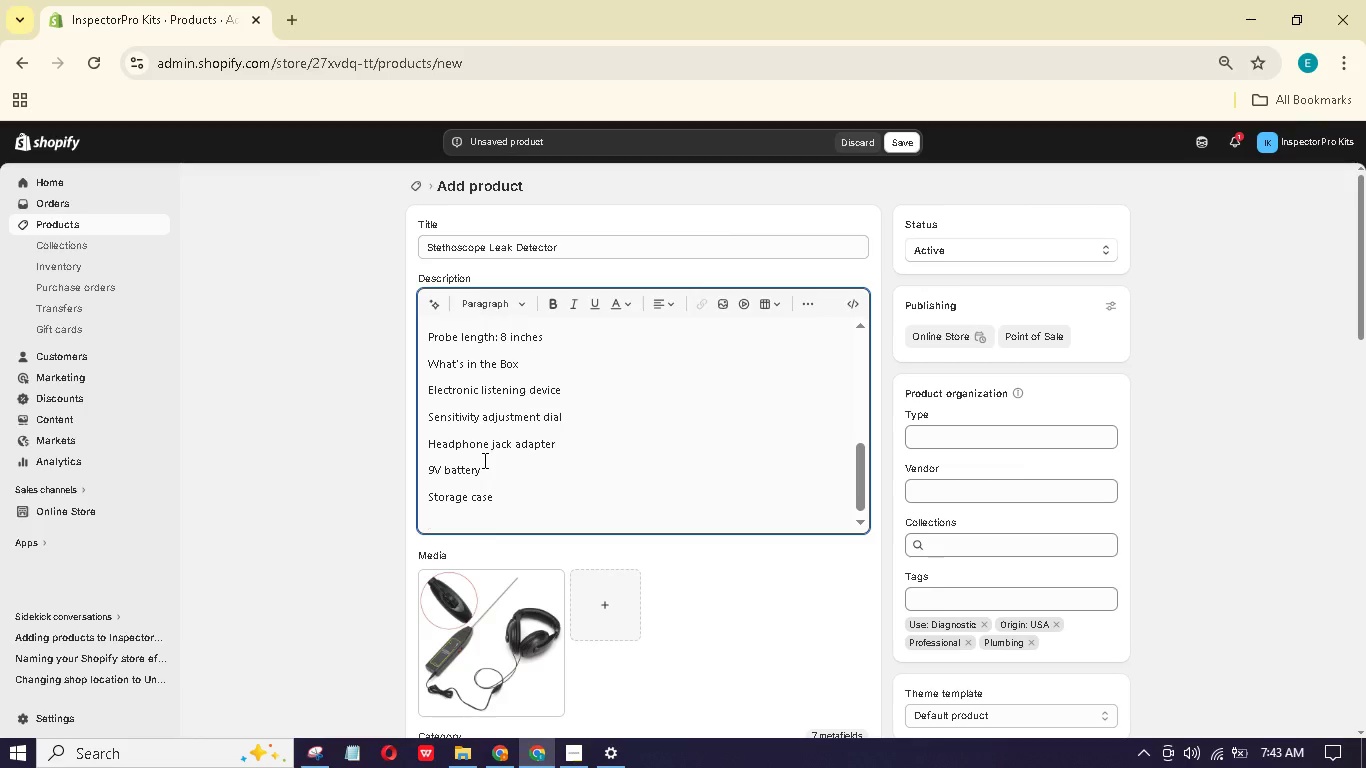 
type(Who This Is Fr)
 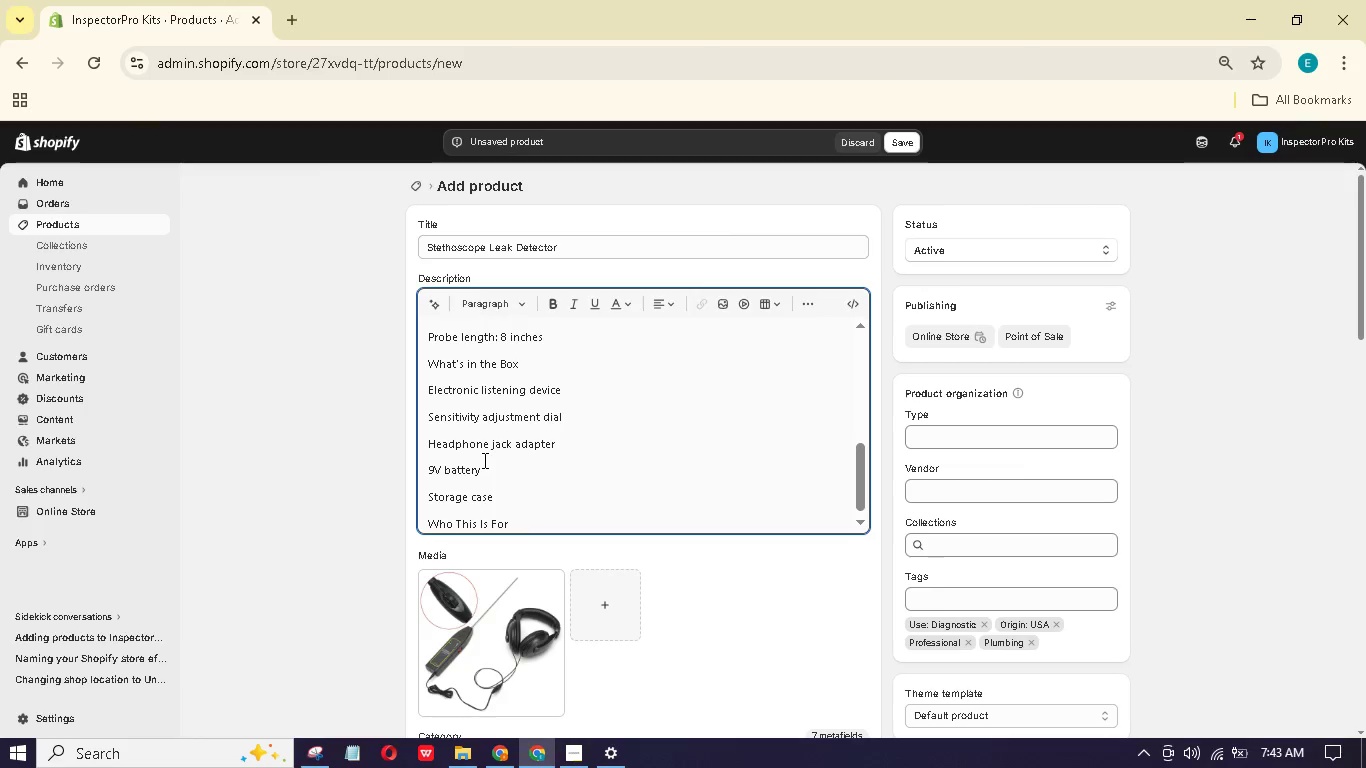 
 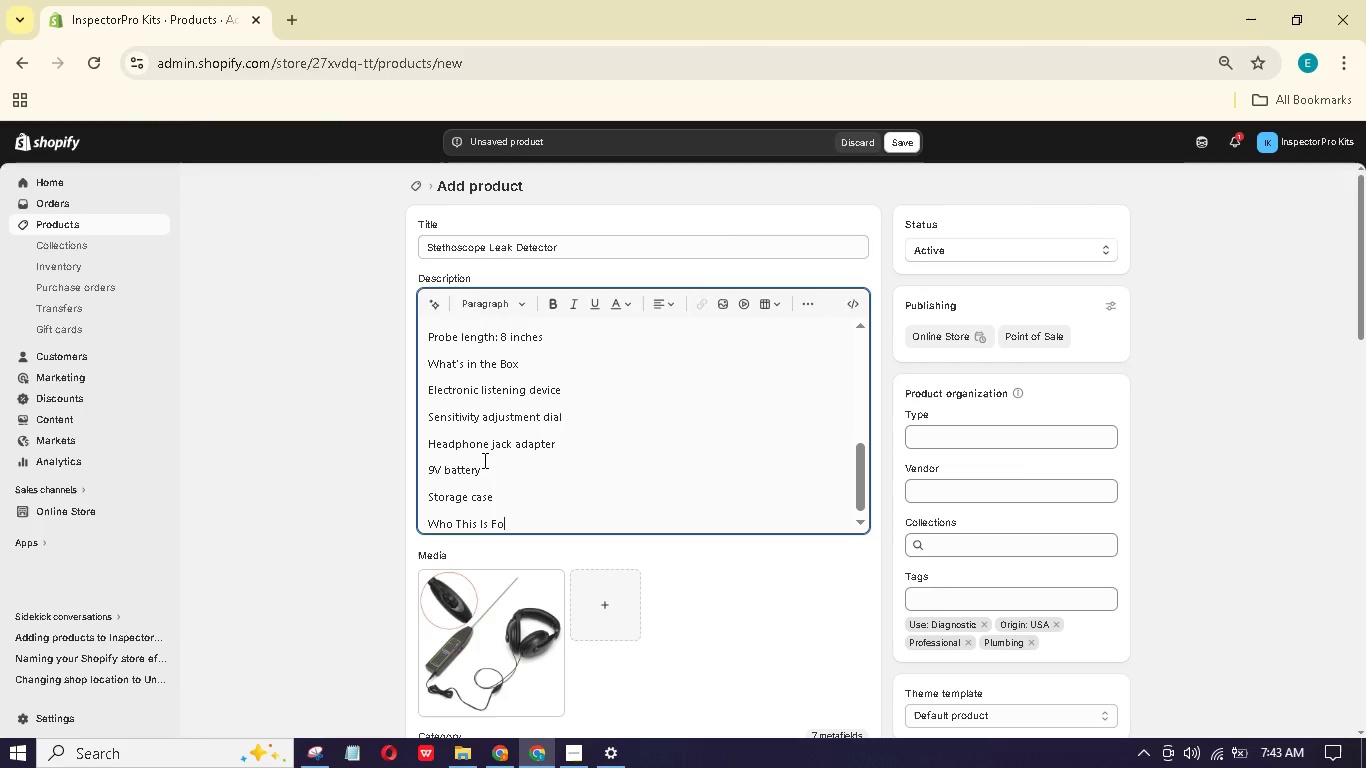 
hold_key(key=O, duration=0.34)
 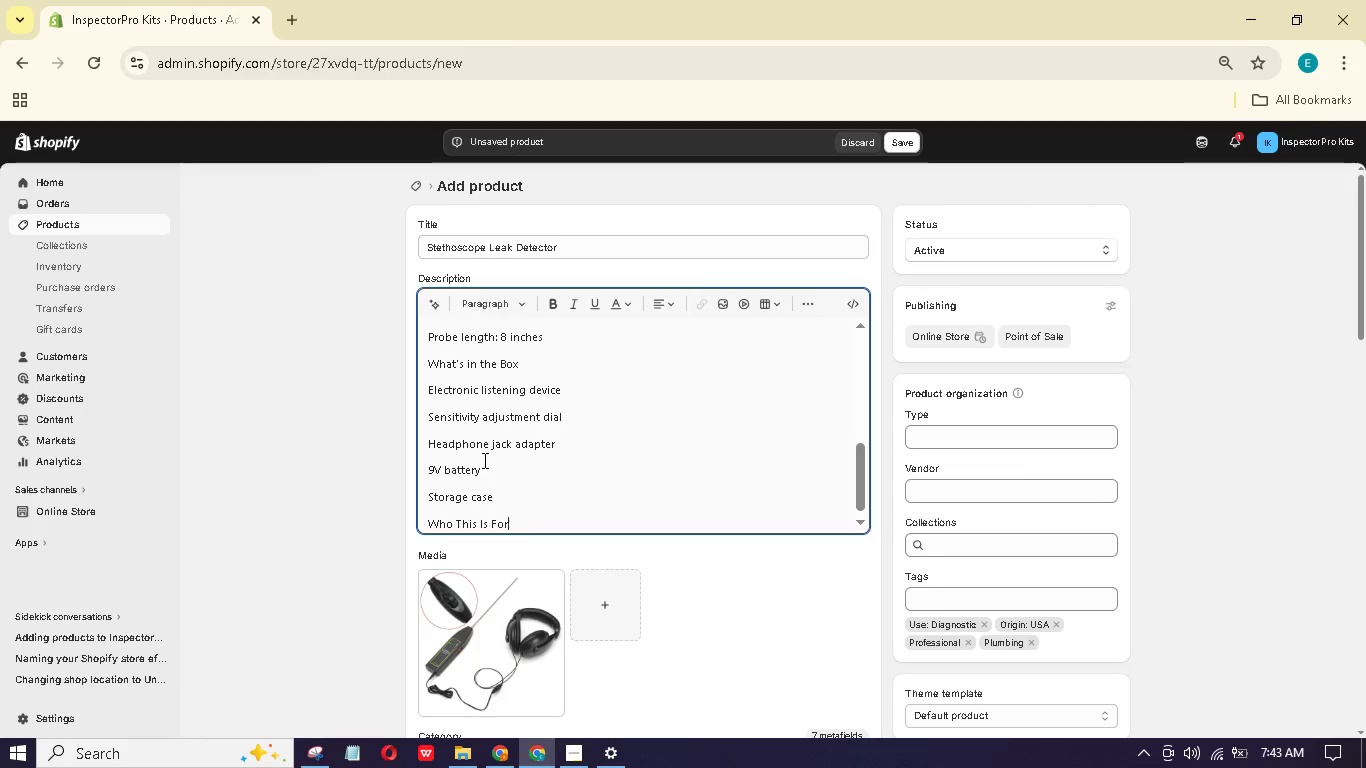 
key(Enter)
 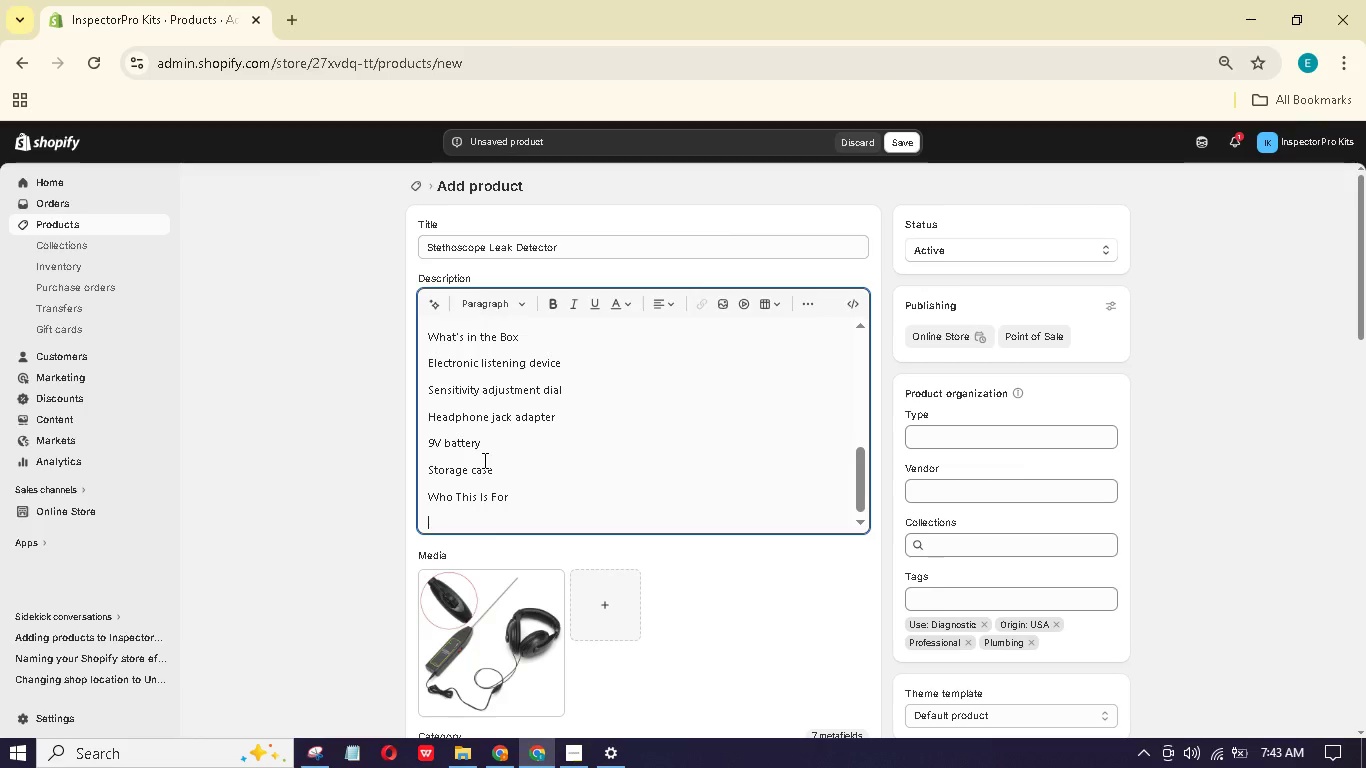 
type(Home inspectors locating hidden plumbing leaks)
 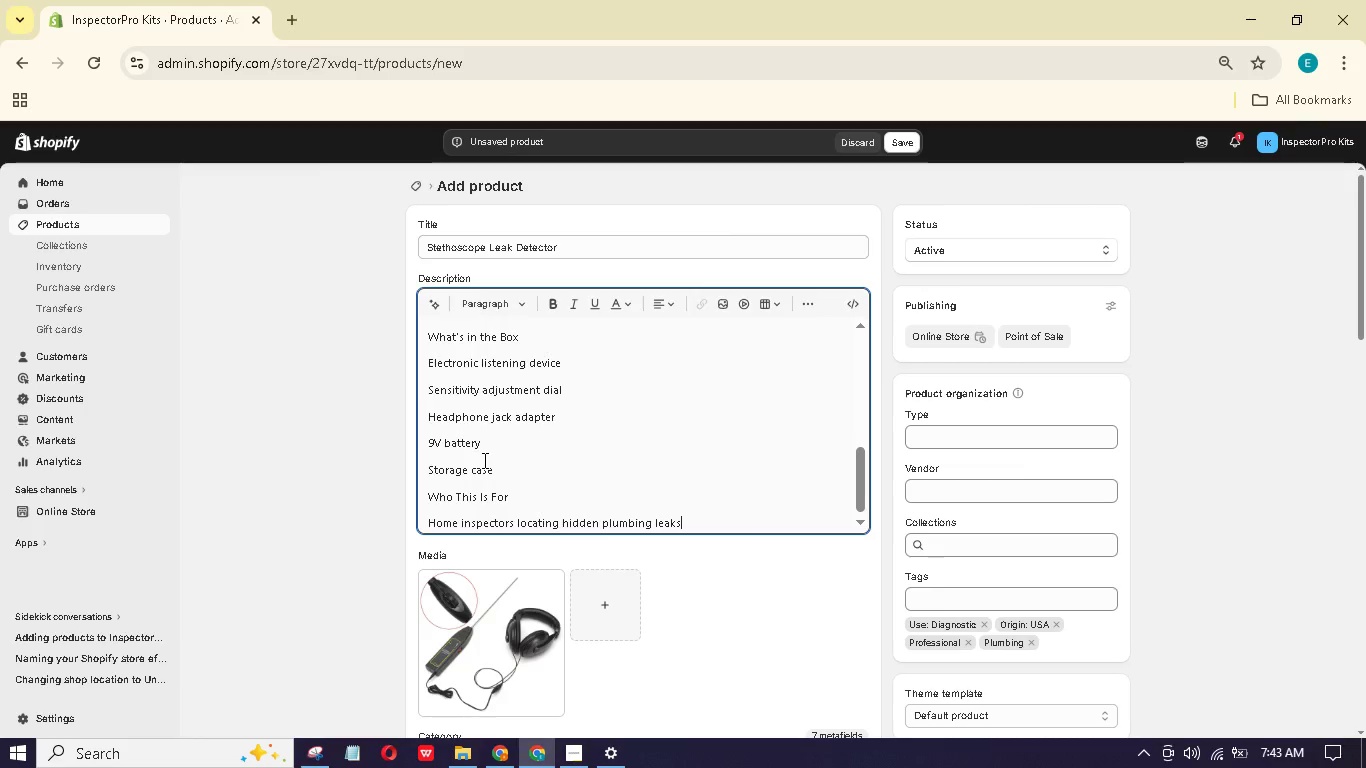 
key(Enter)
 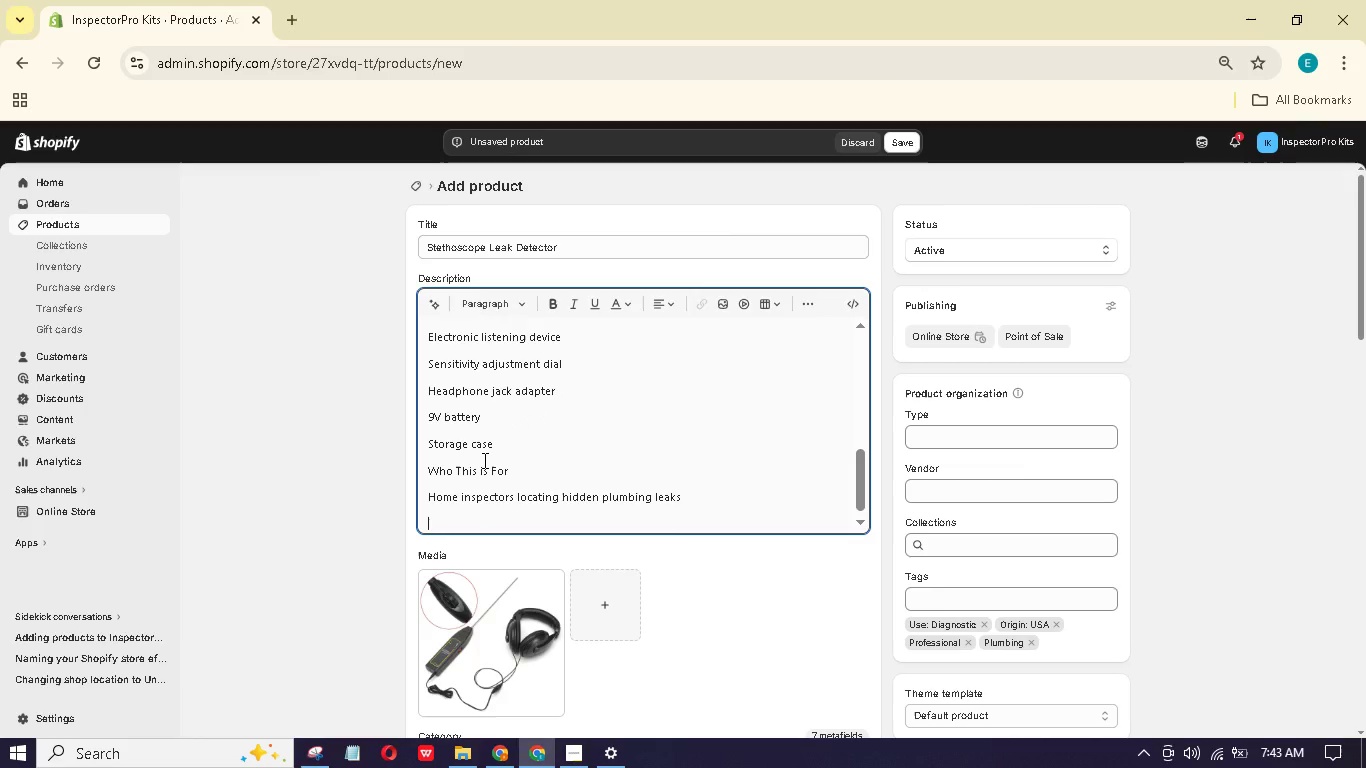 
type(Energy auitors finding air infiltratn)
 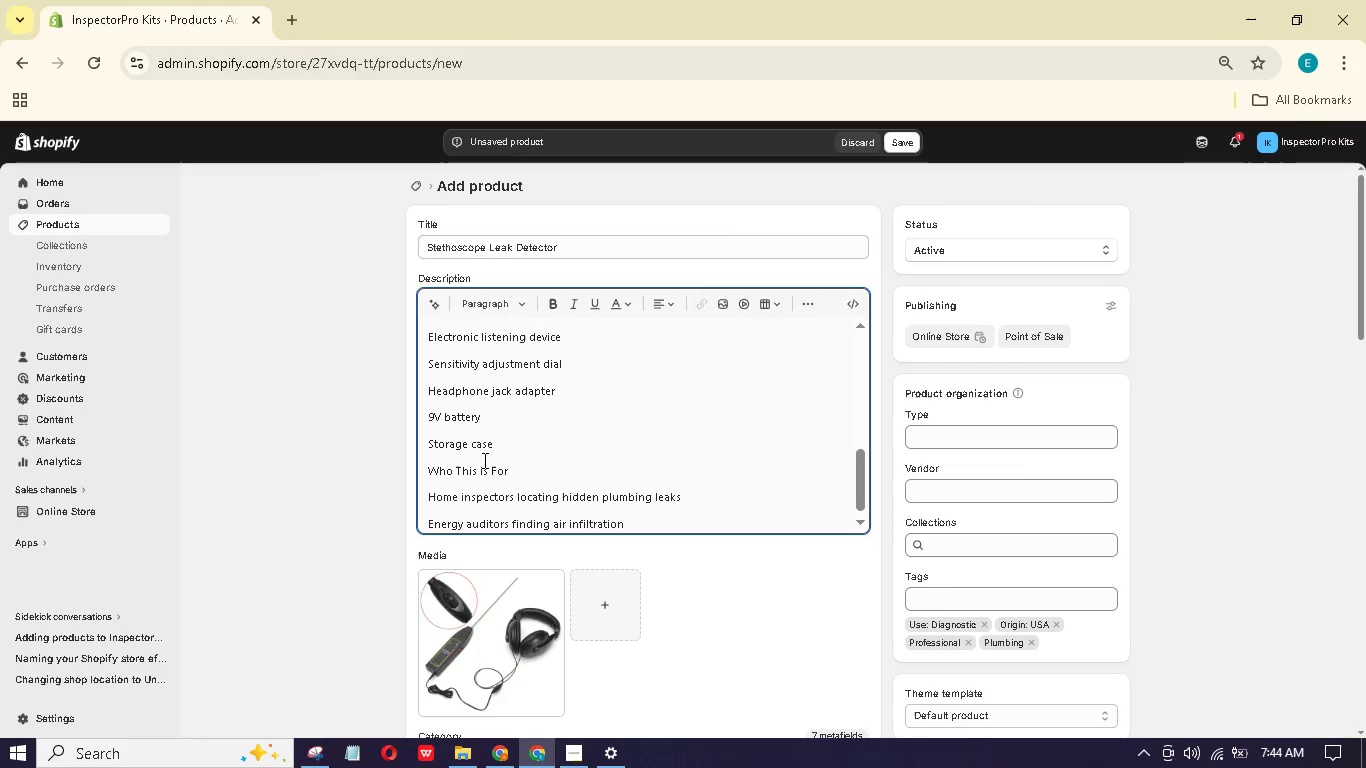 
hold_key(key=O, duration=0.38)
 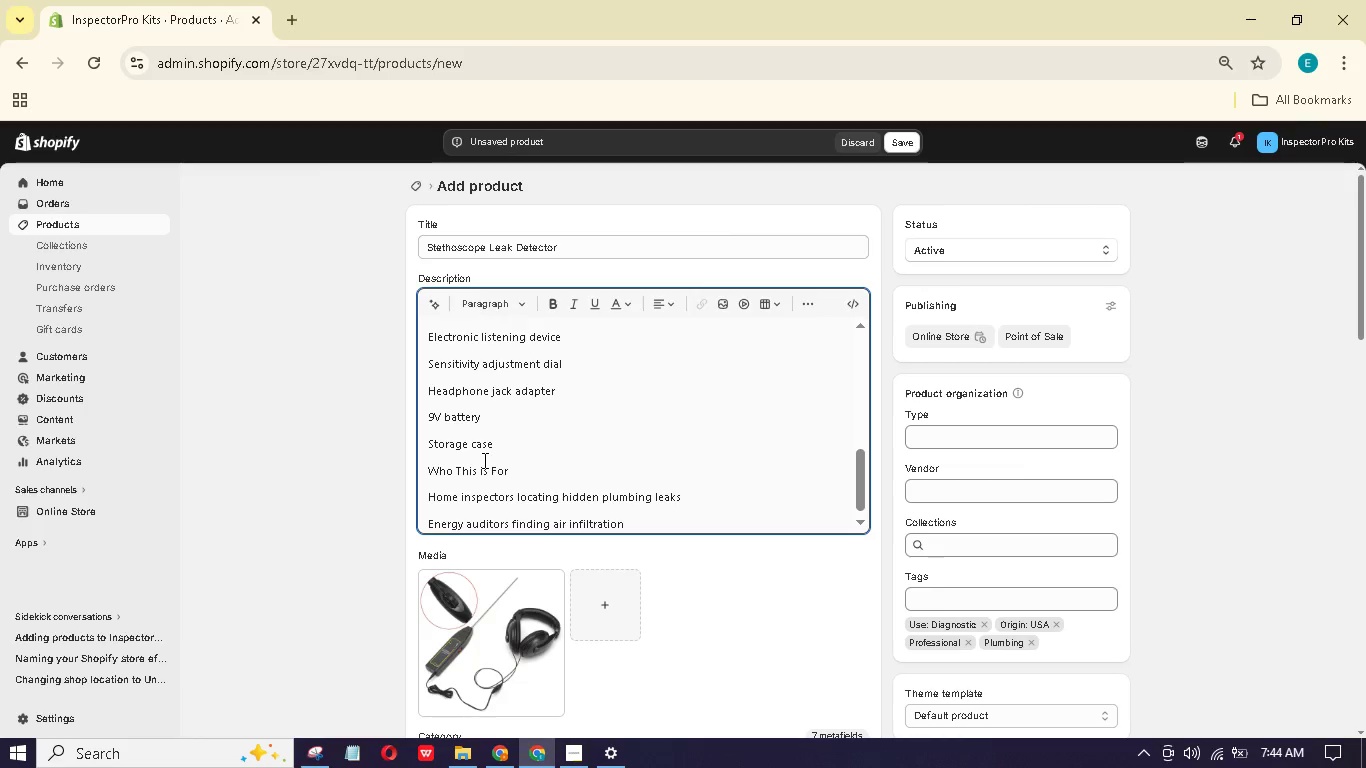 
key(Enter)
 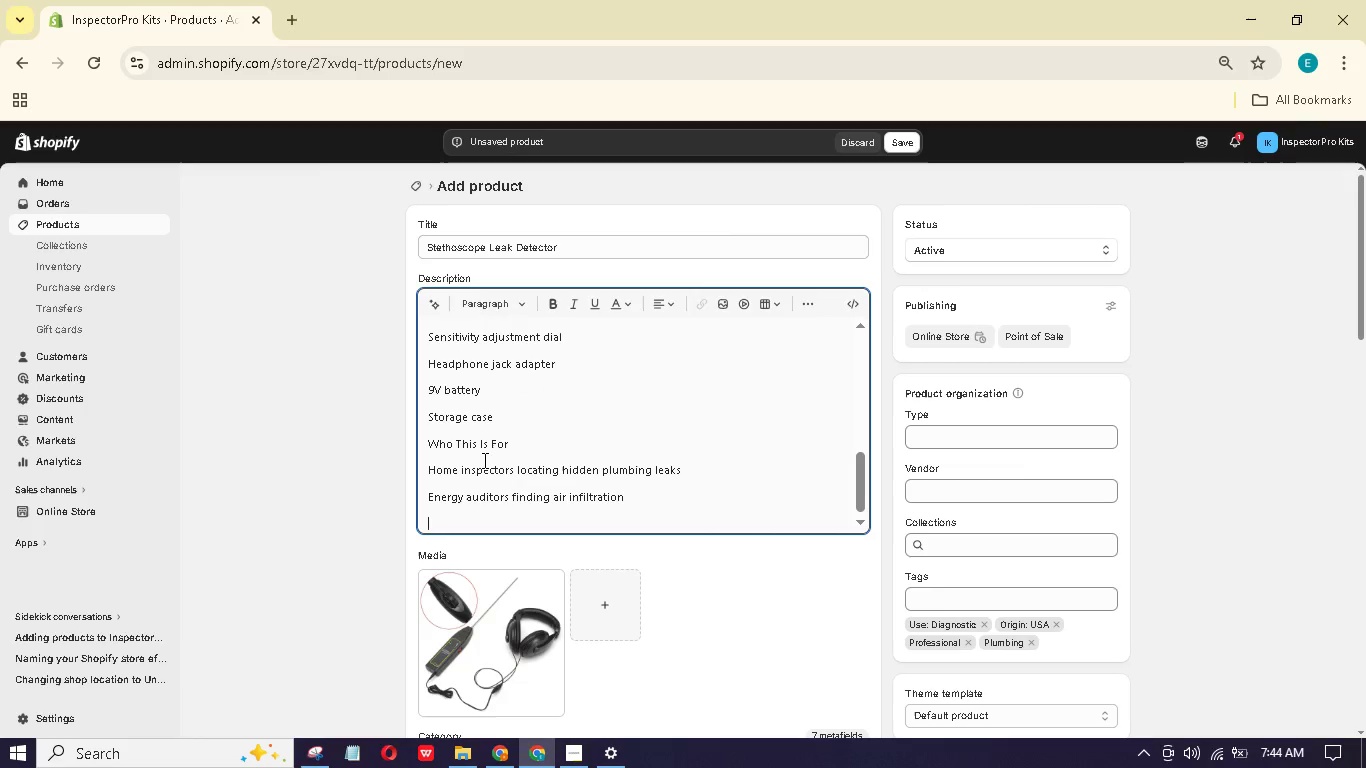 
type(Pst inspectors cnfirming trmite presen without damge)
 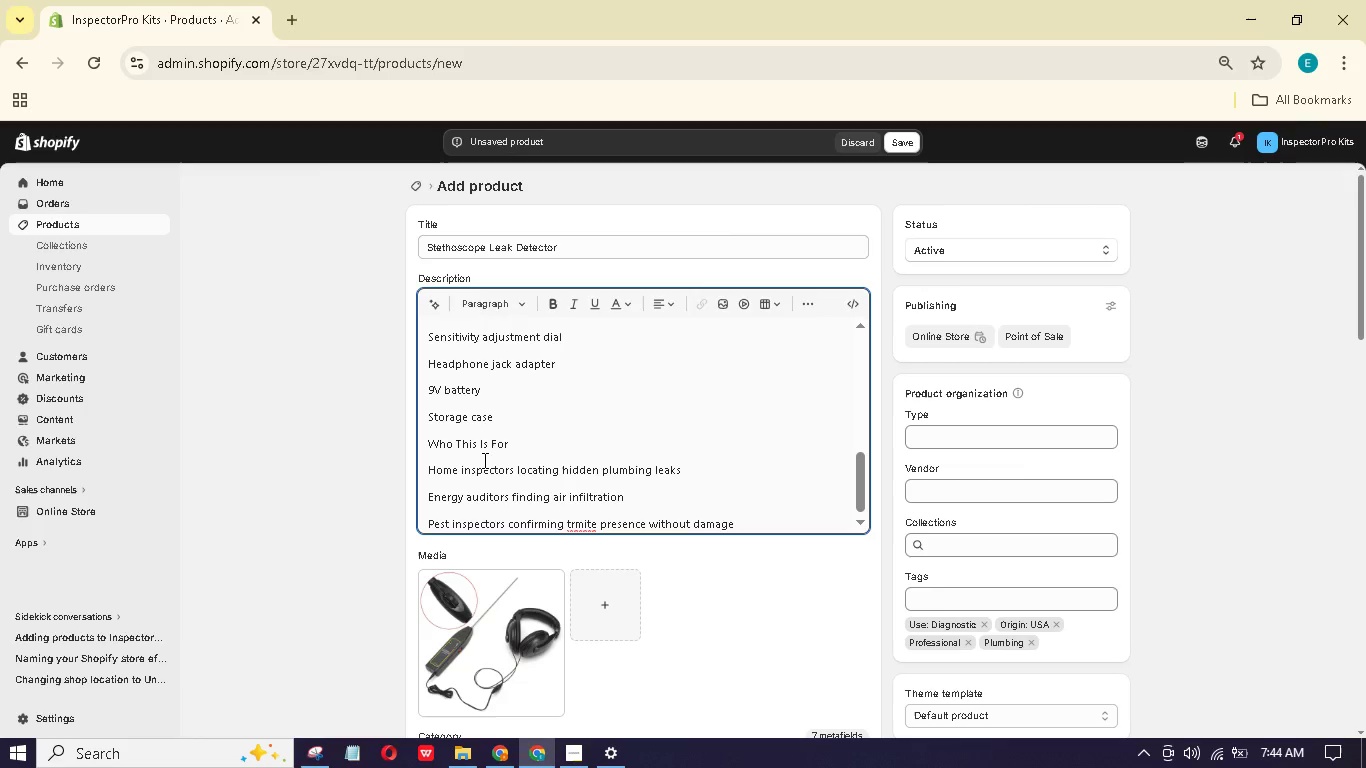 
key(Enter)
 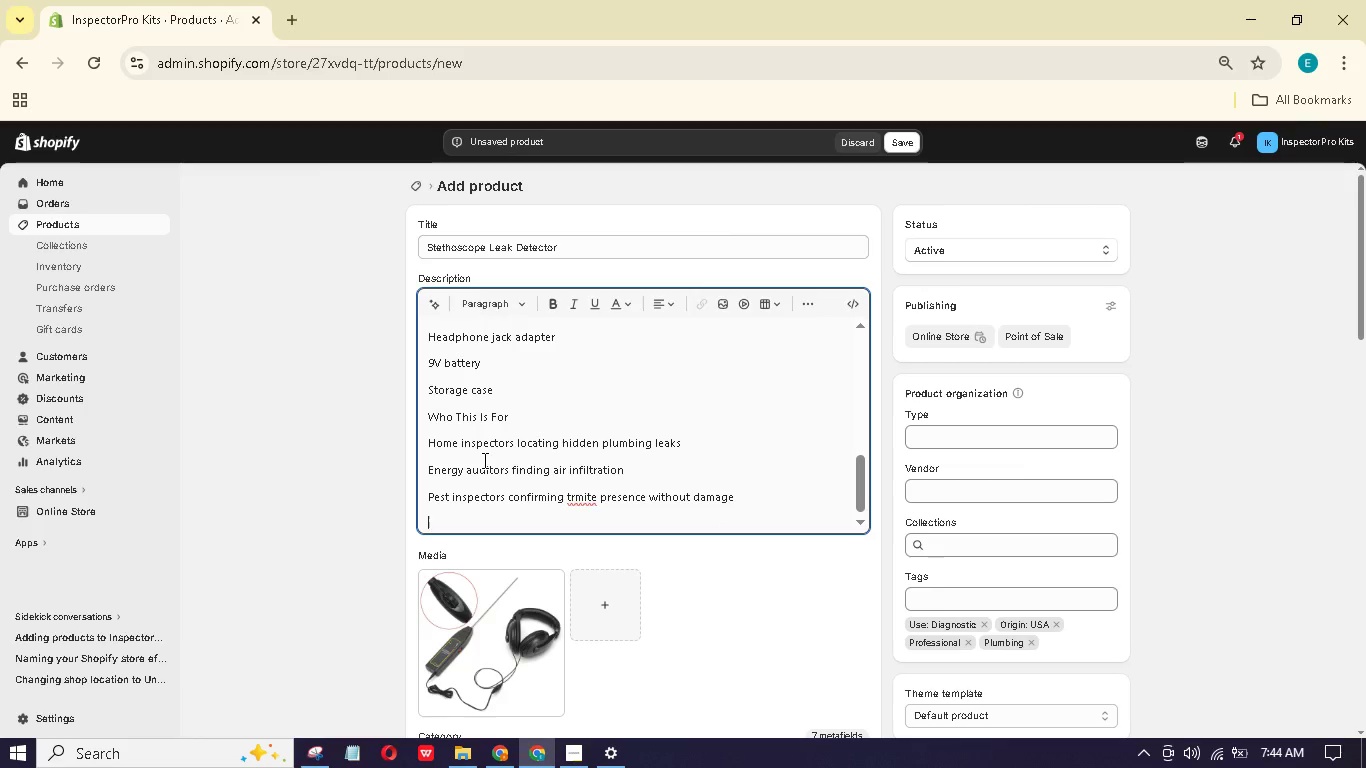 
key(Backspace)
 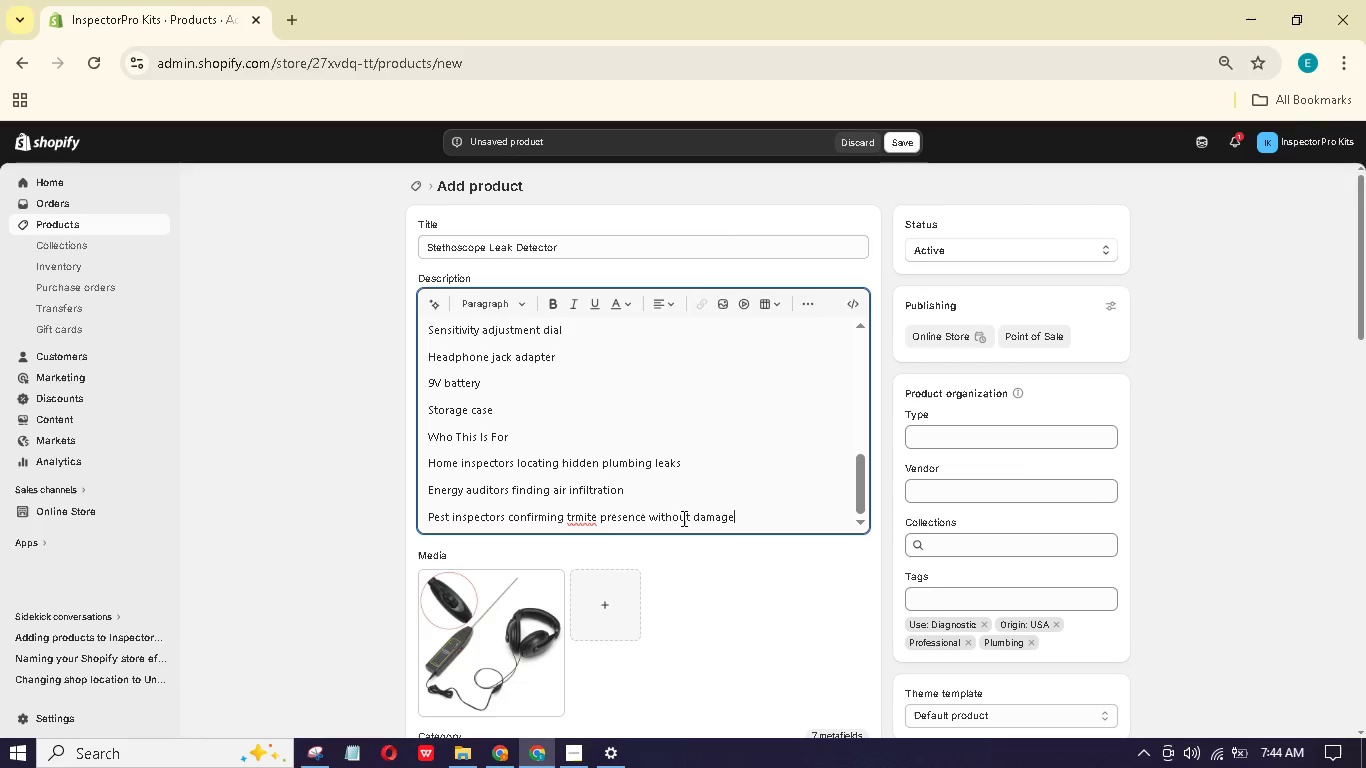 
left_click([574, 518])
 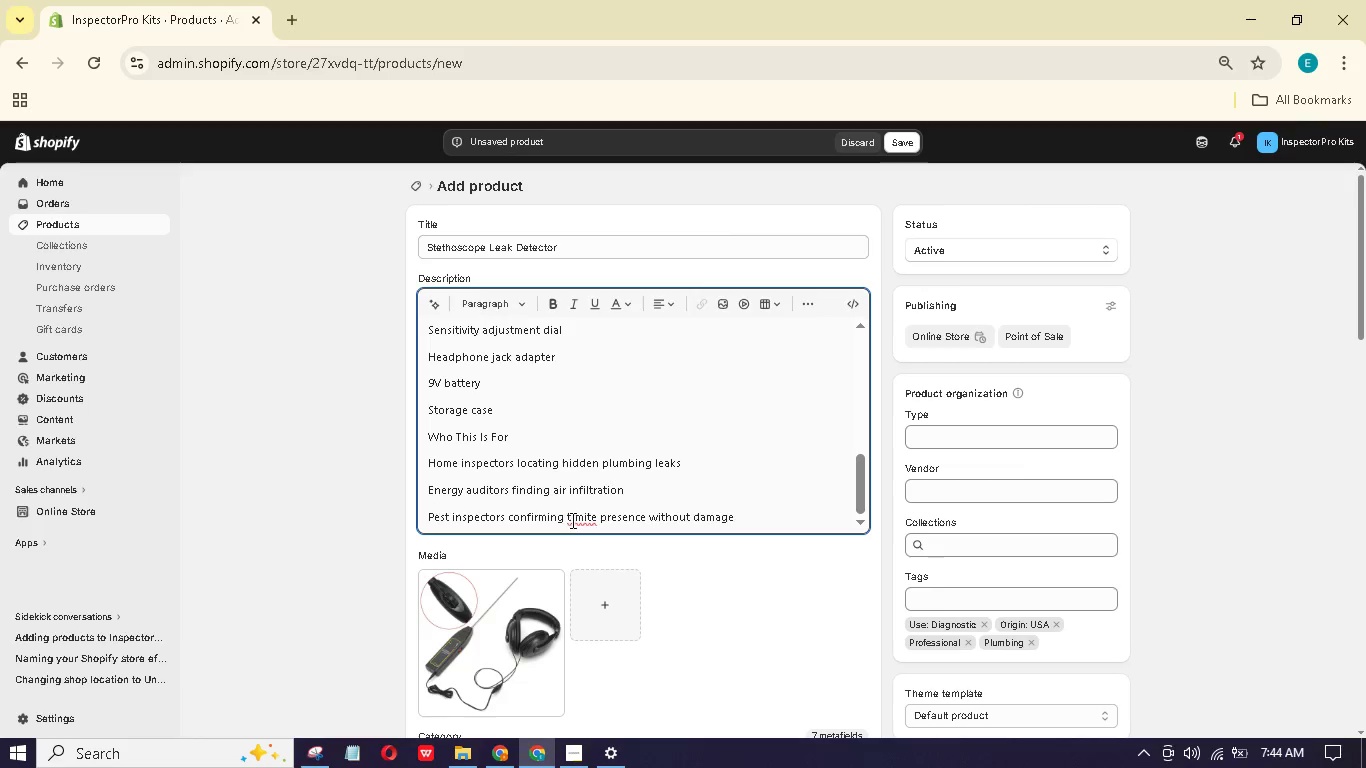 
left_click([571, 520])
 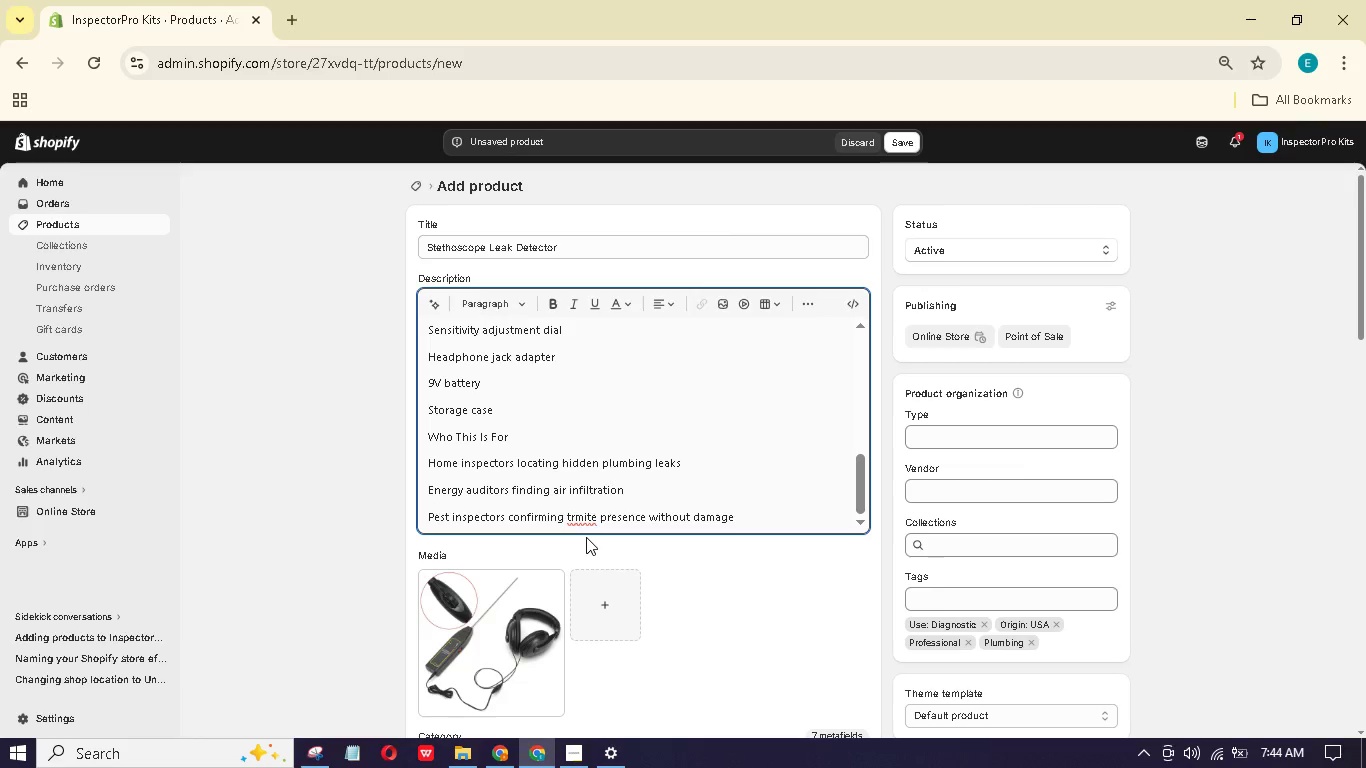 
key(E)
 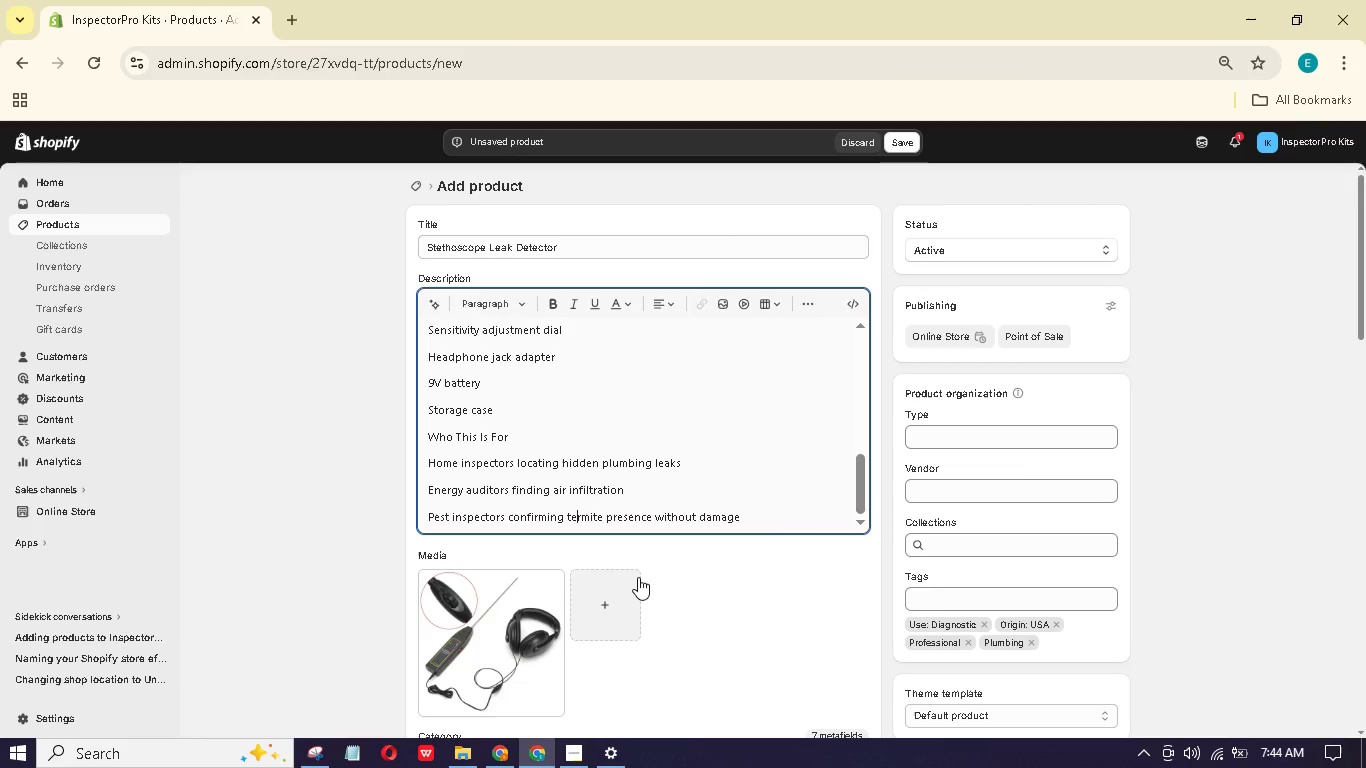 
scroll: coordinate [638, 577], scroll_direction: down, amount: 1.0
 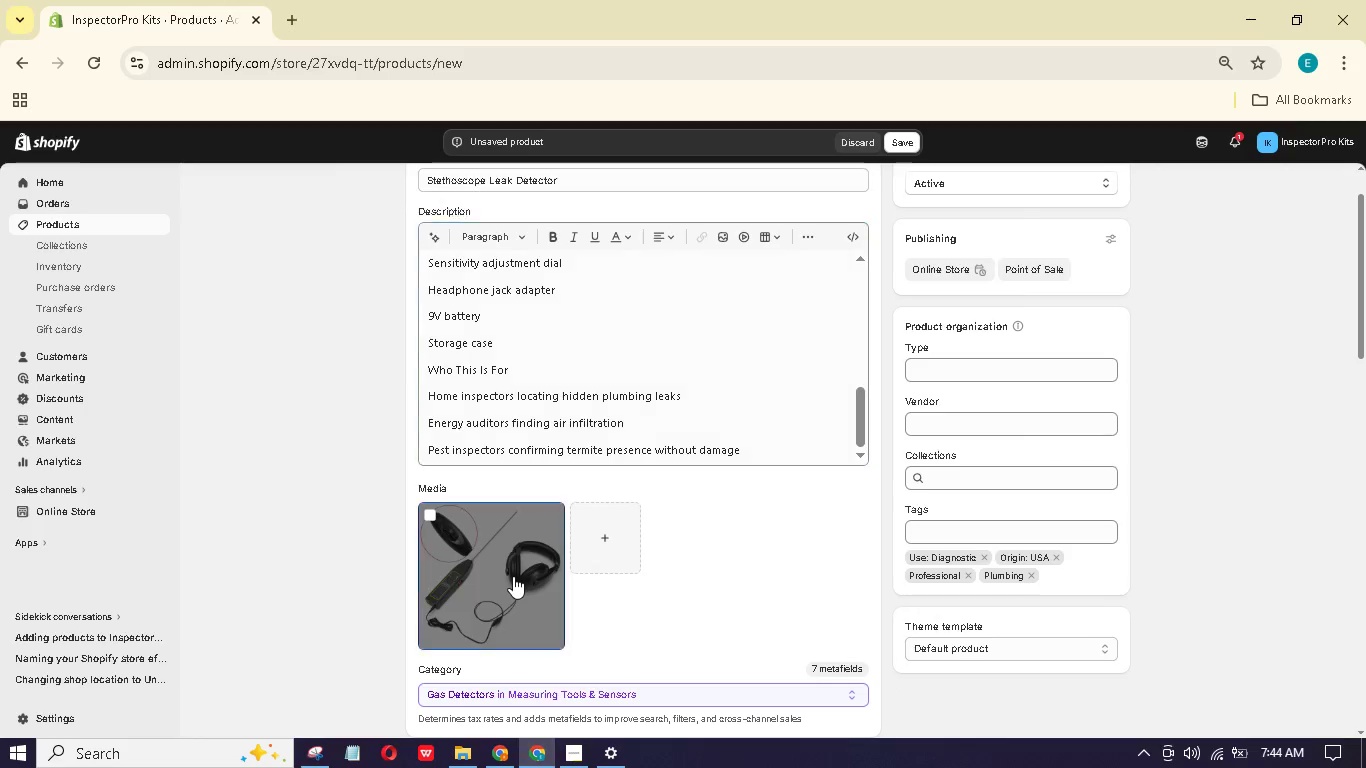 
left_click([513, 576])
 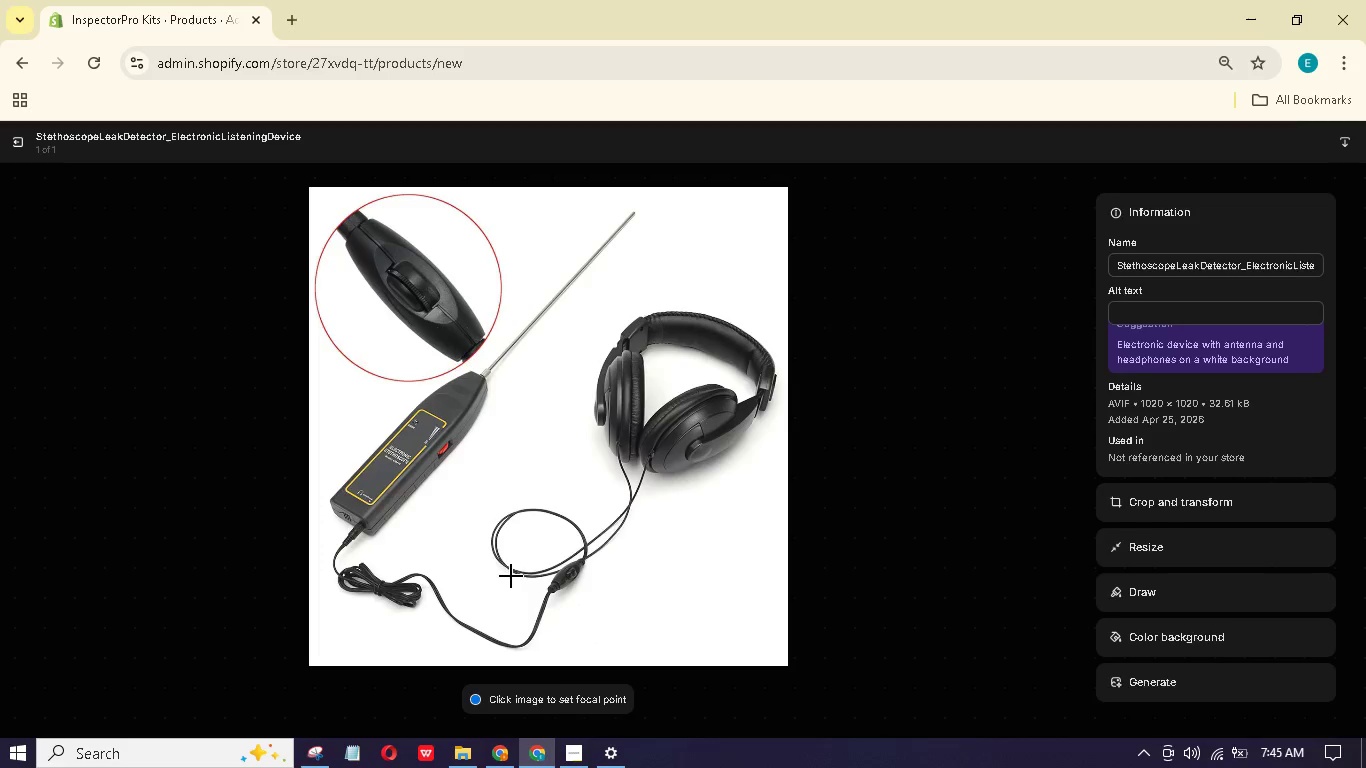 
wait(5.31)
 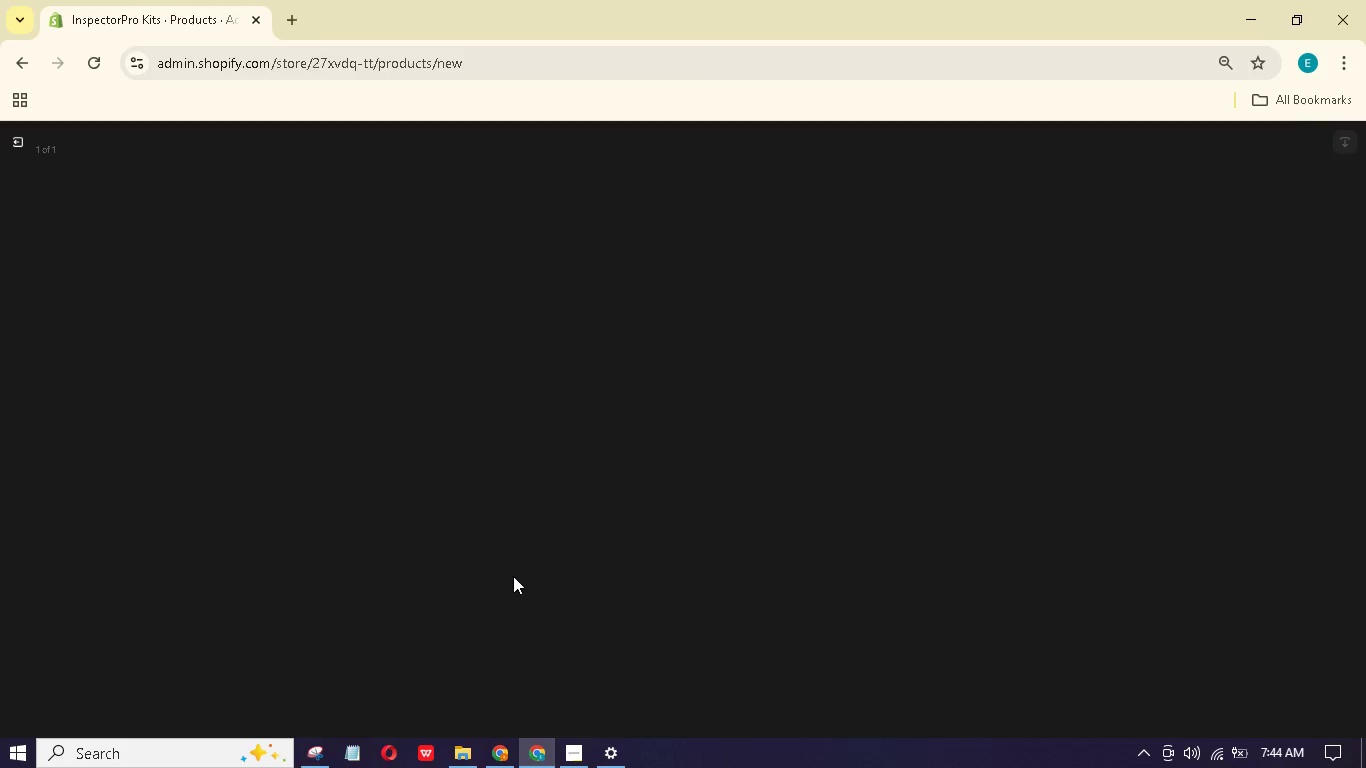 
left_click([1125, 311])
 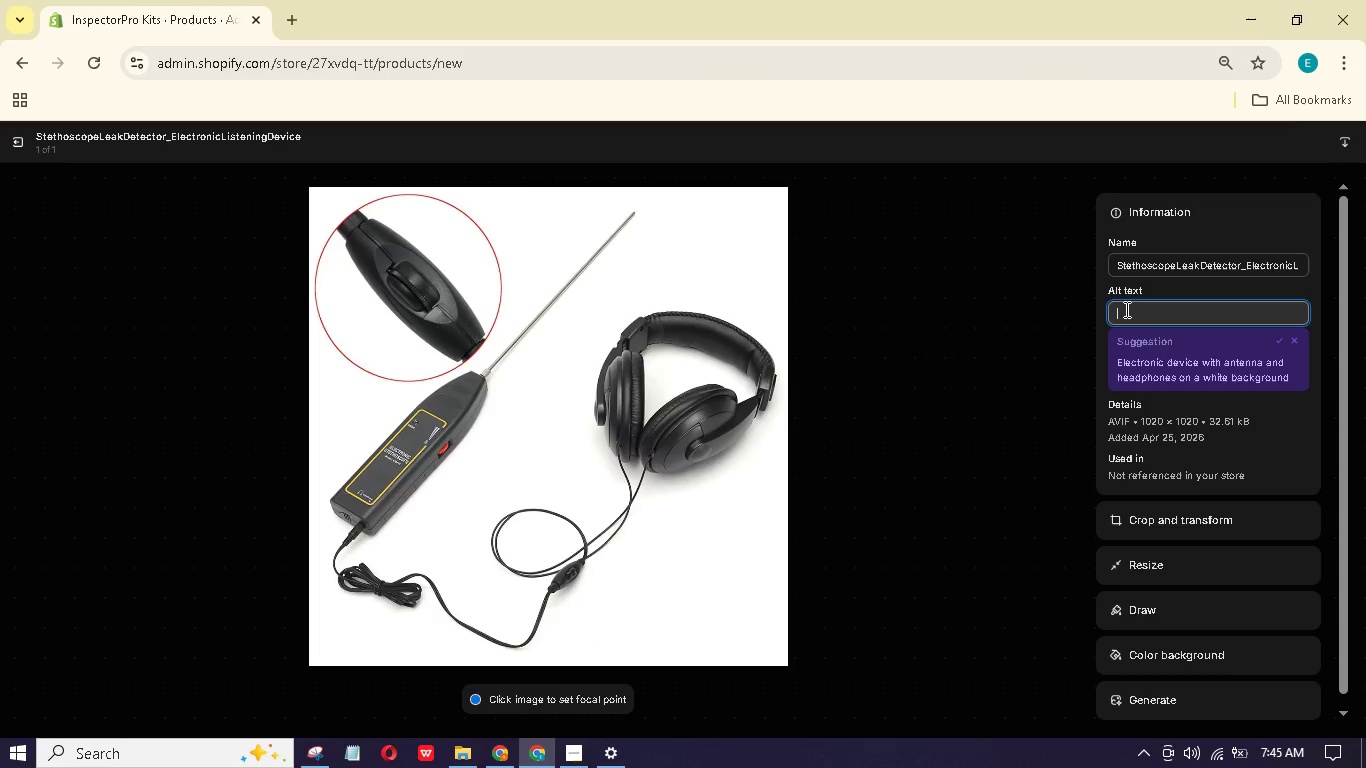 
type(Electrnic stethoscpe leak detector ith djustable dial and probe tp, positined againt a wall surface)
 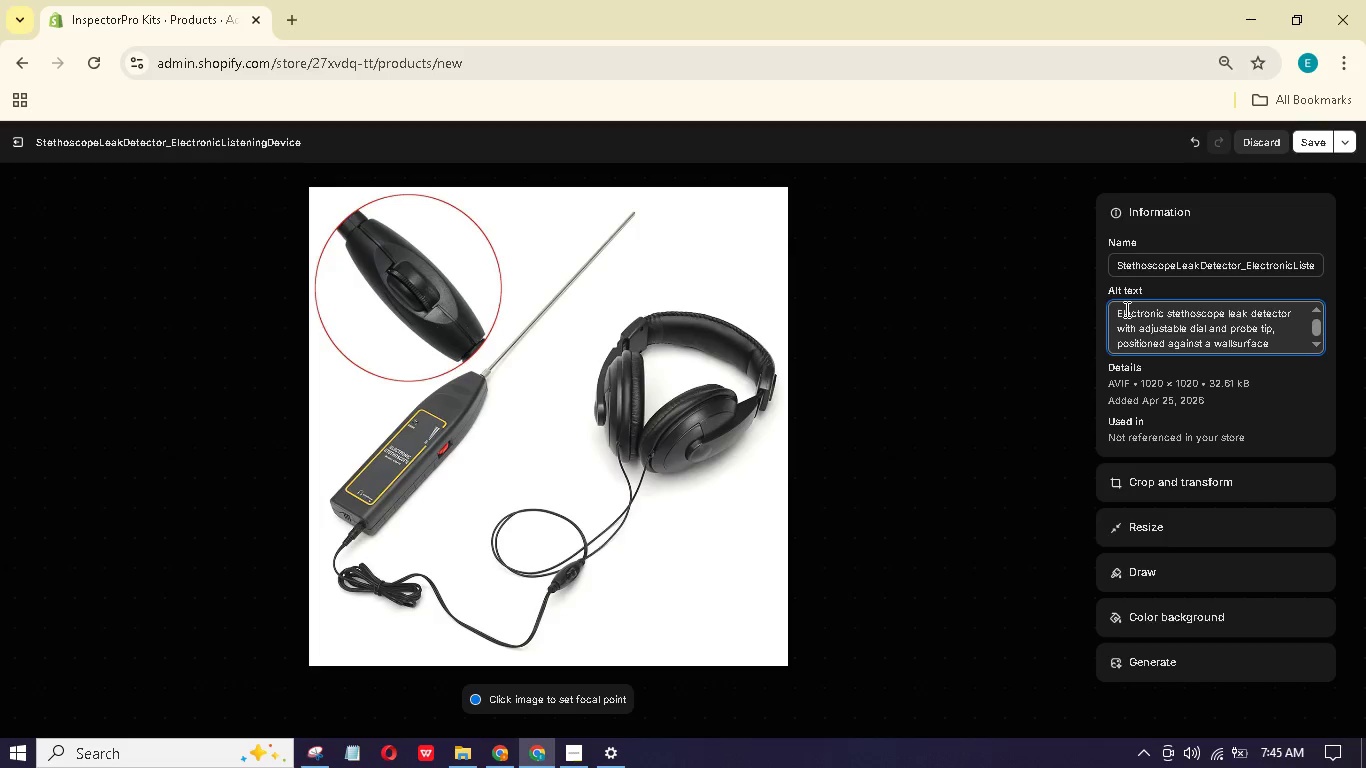 
wait(5.81)
 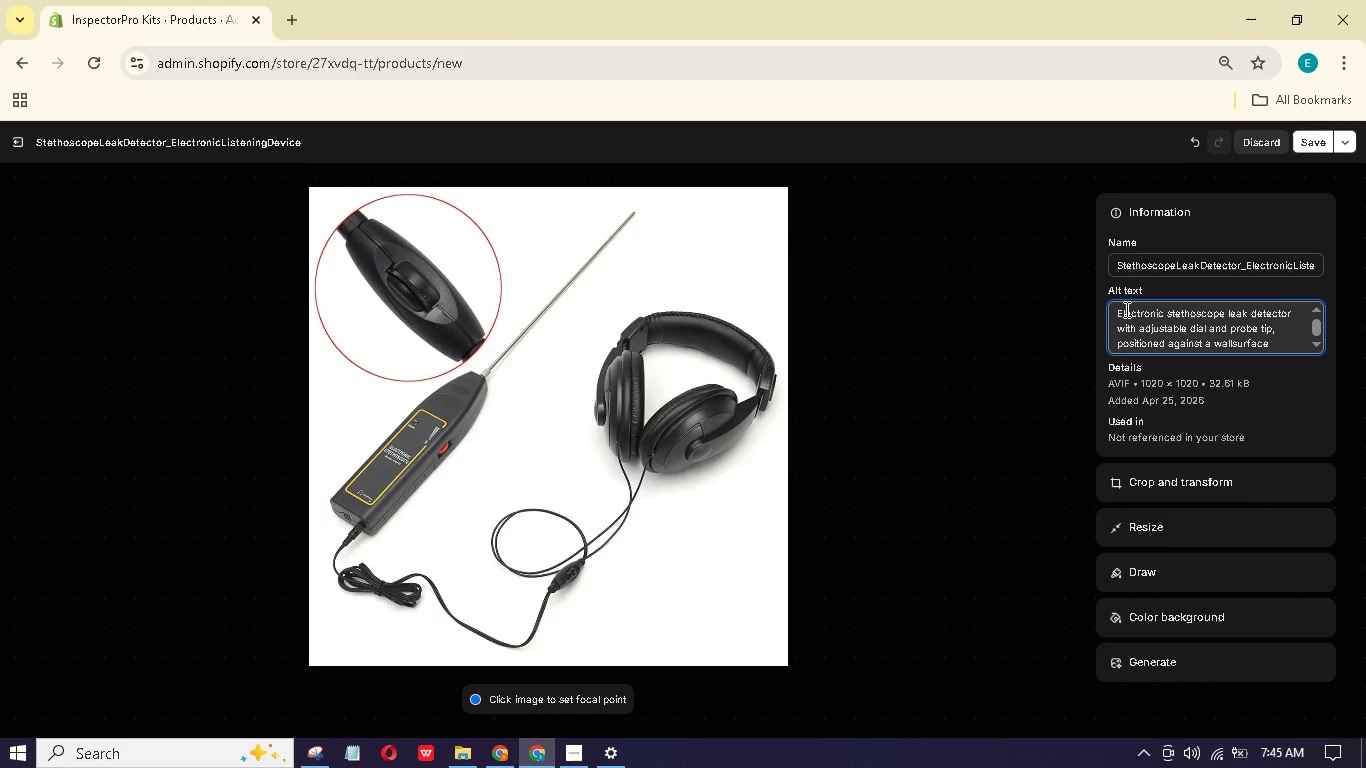 
hold_key(key=Comma, duration=0.33)
 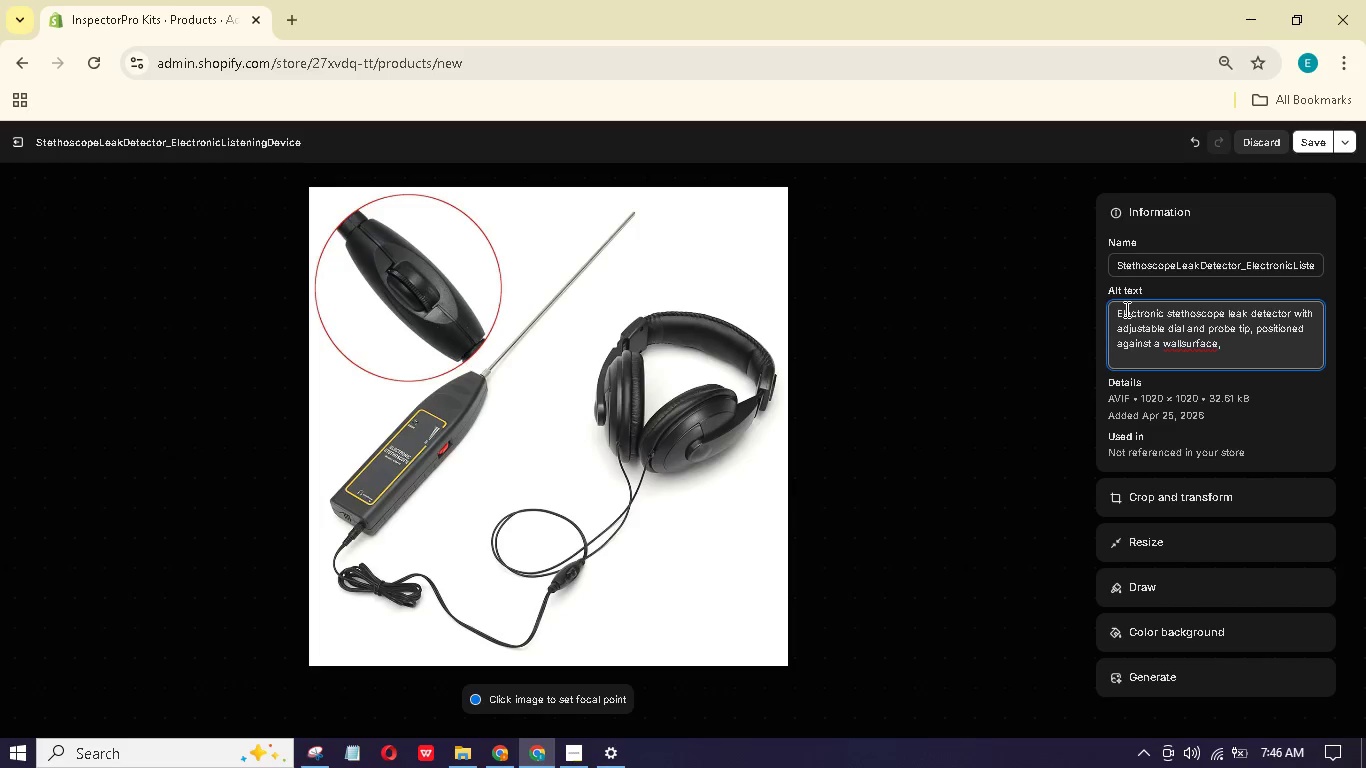 
type( hedphnes connectd fo amplified listening. )
 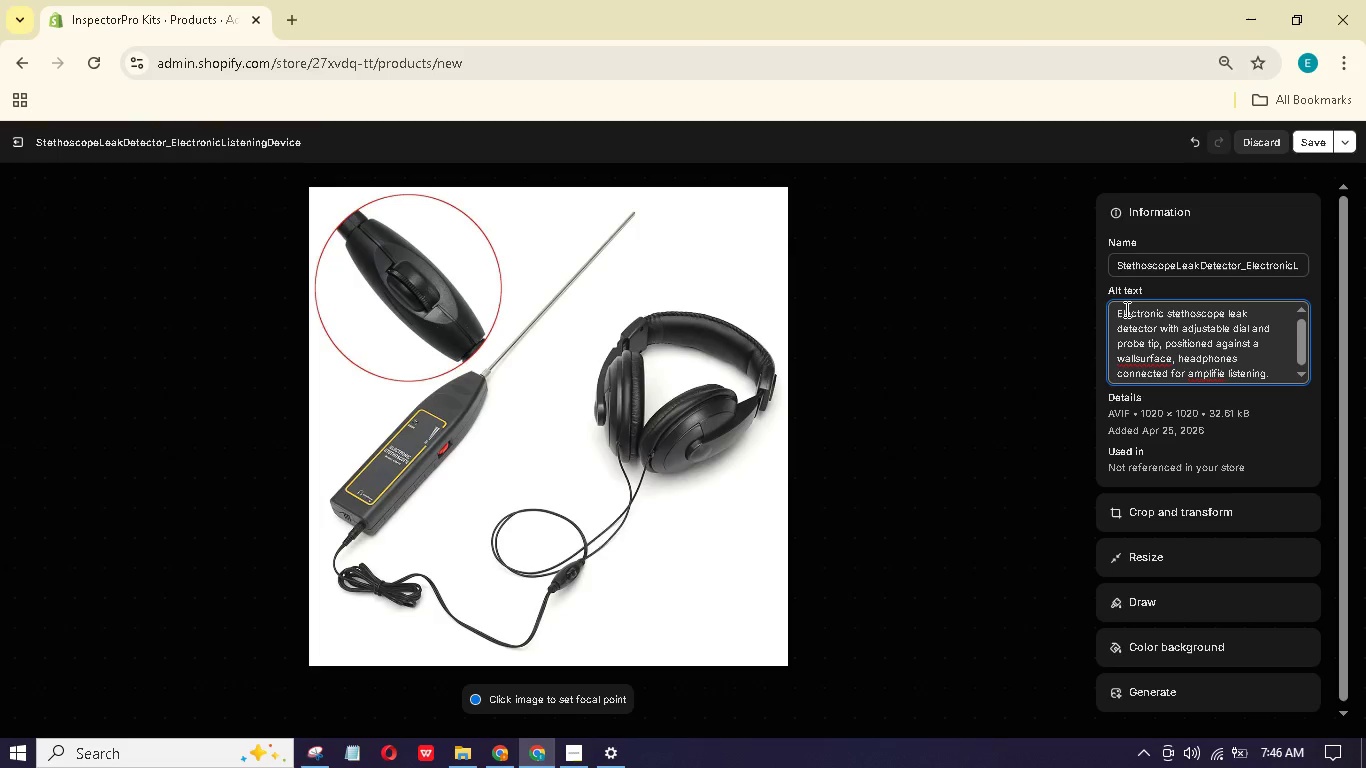 
hold_key(key=R, duration=0.31)
 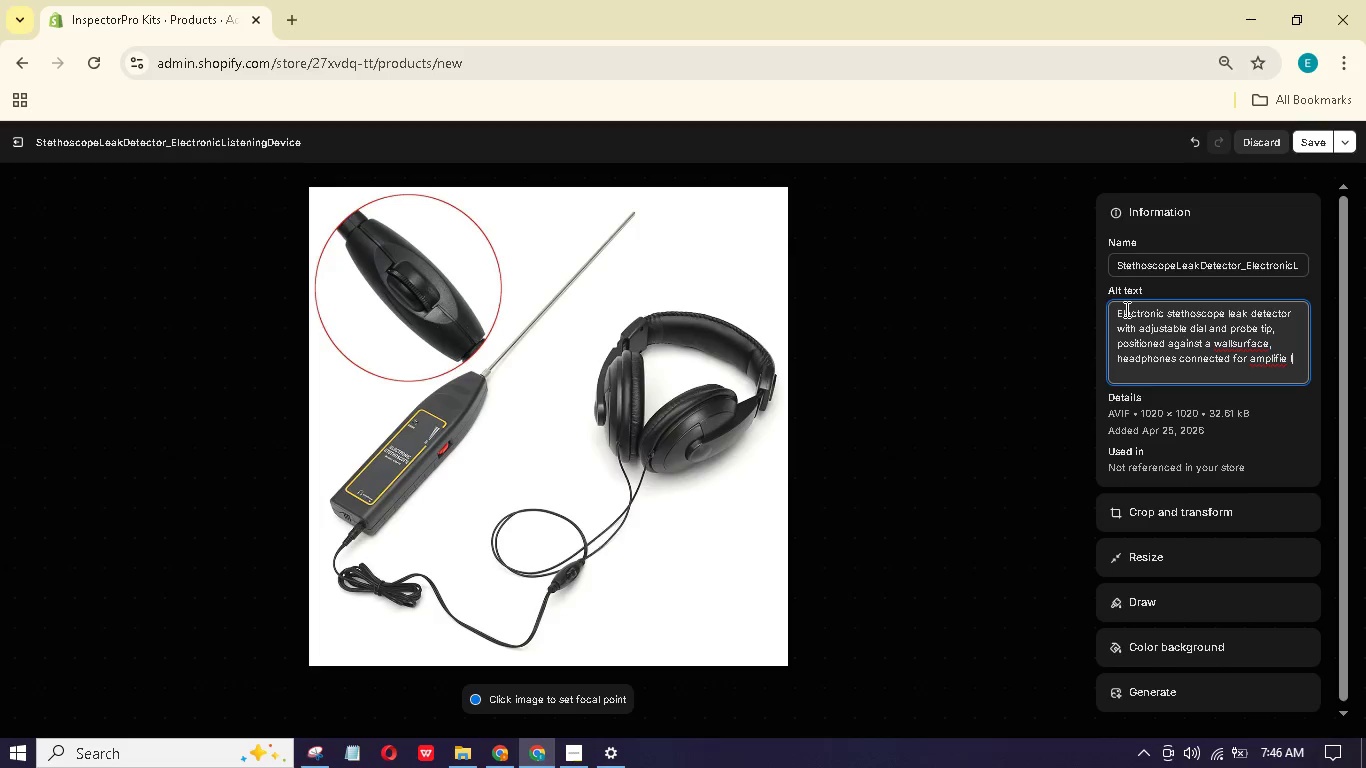 
left_click([1224, 381])
 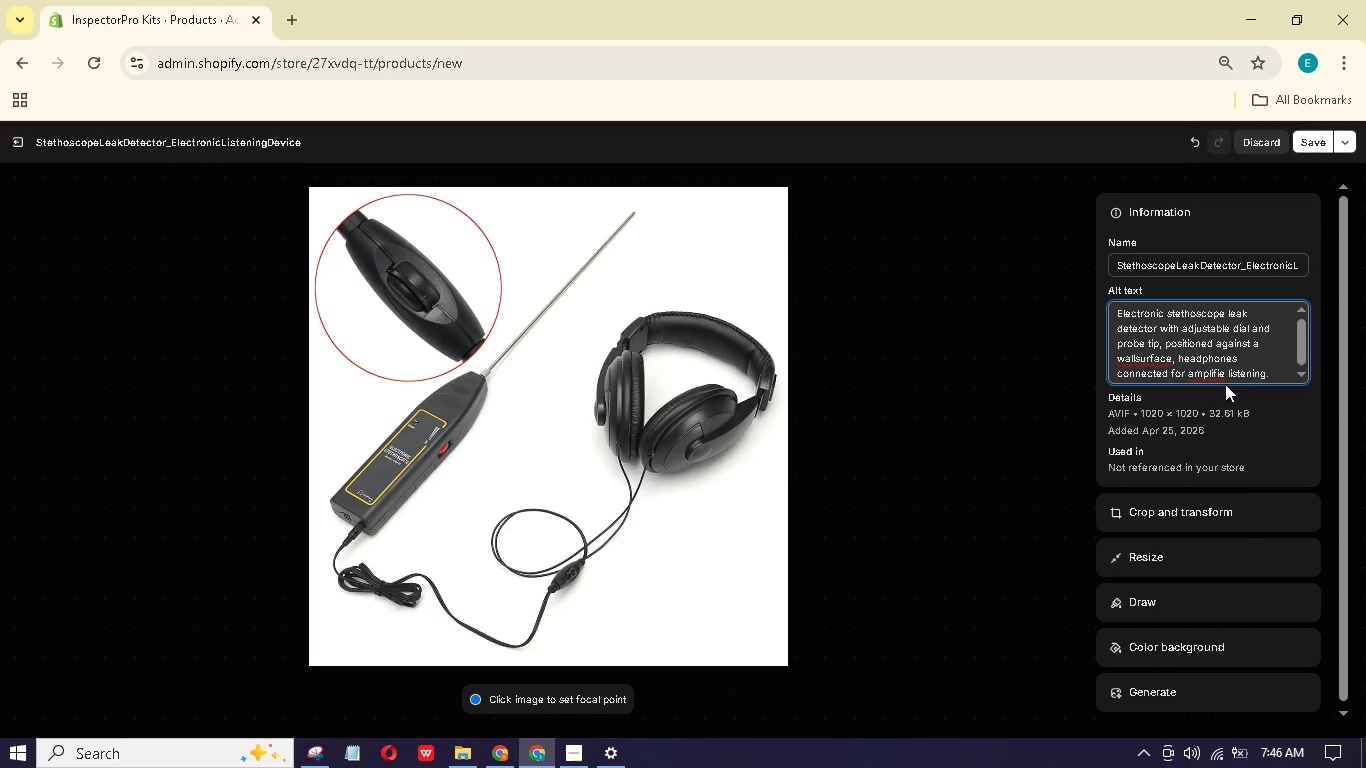 
key(S)
 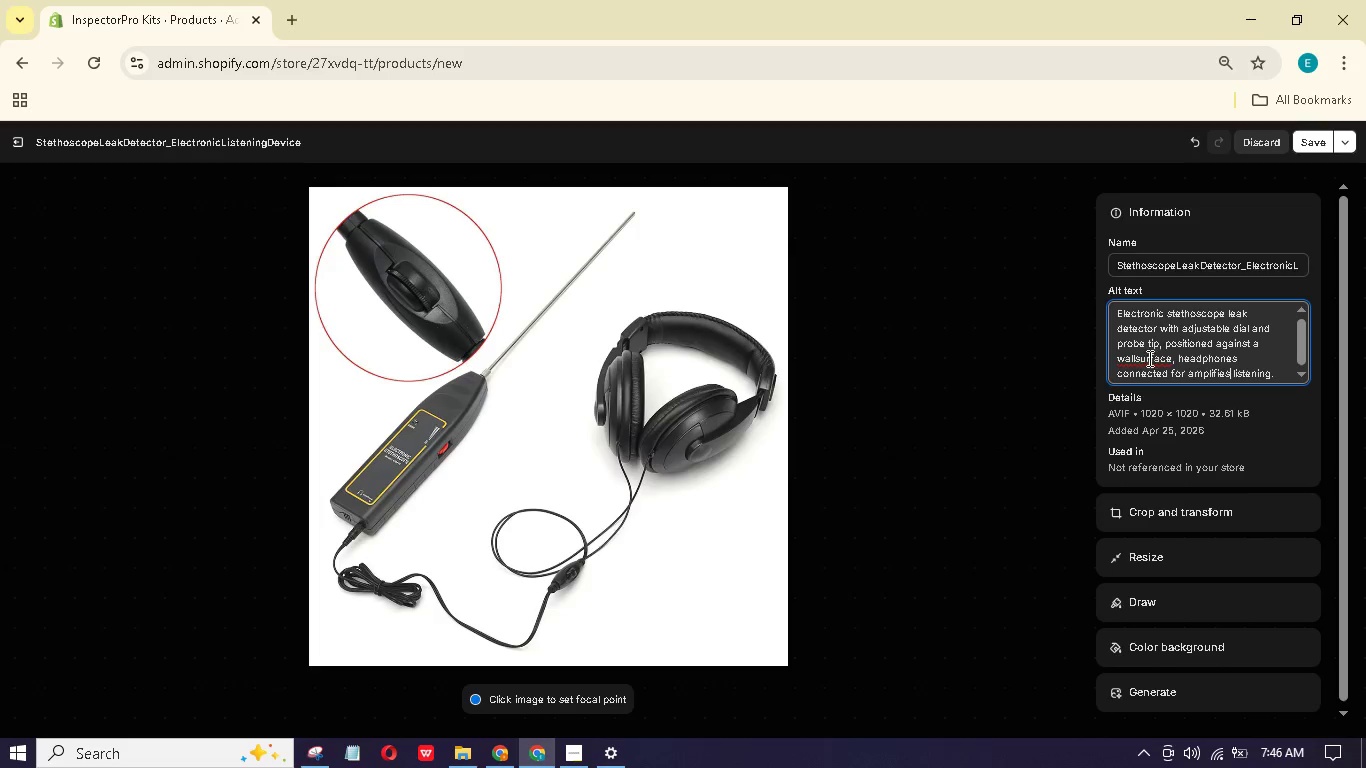 
left_click([1136, 358])
 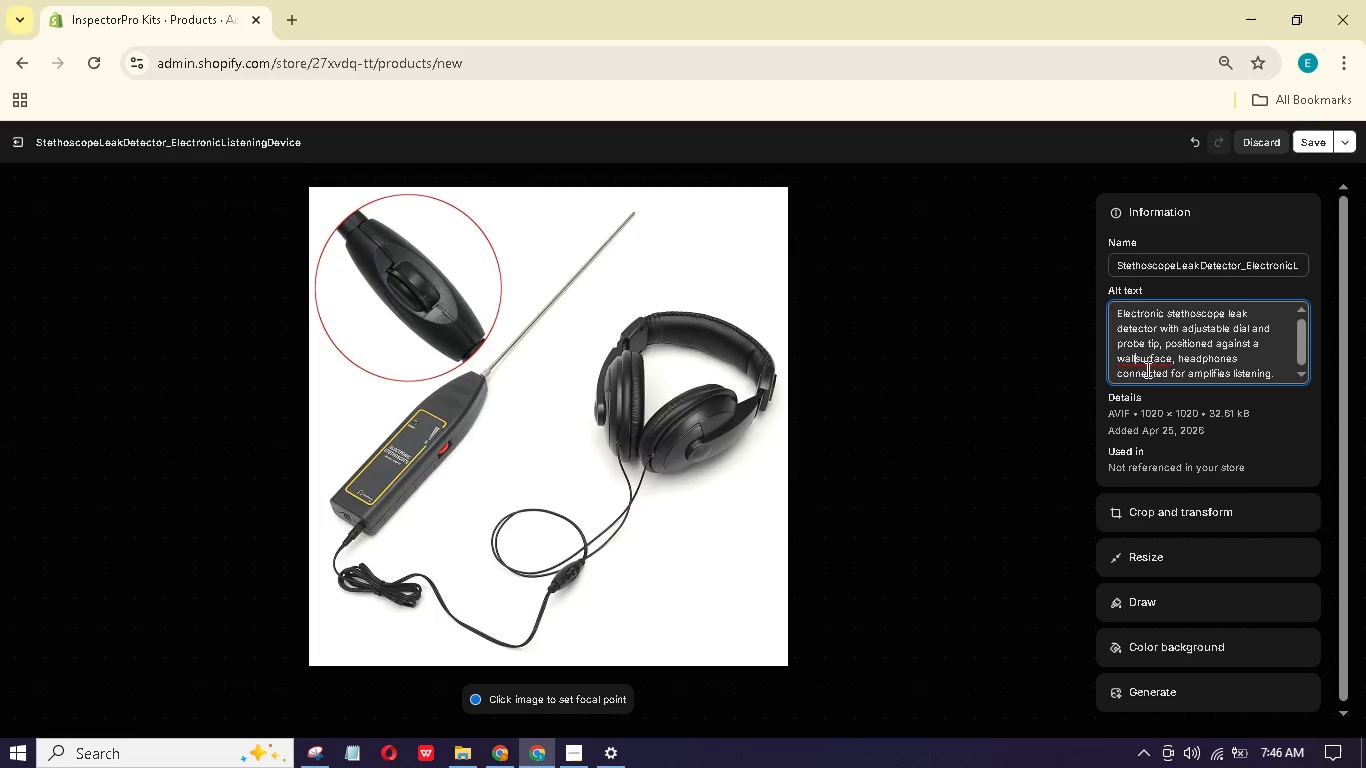 
key(Space)
 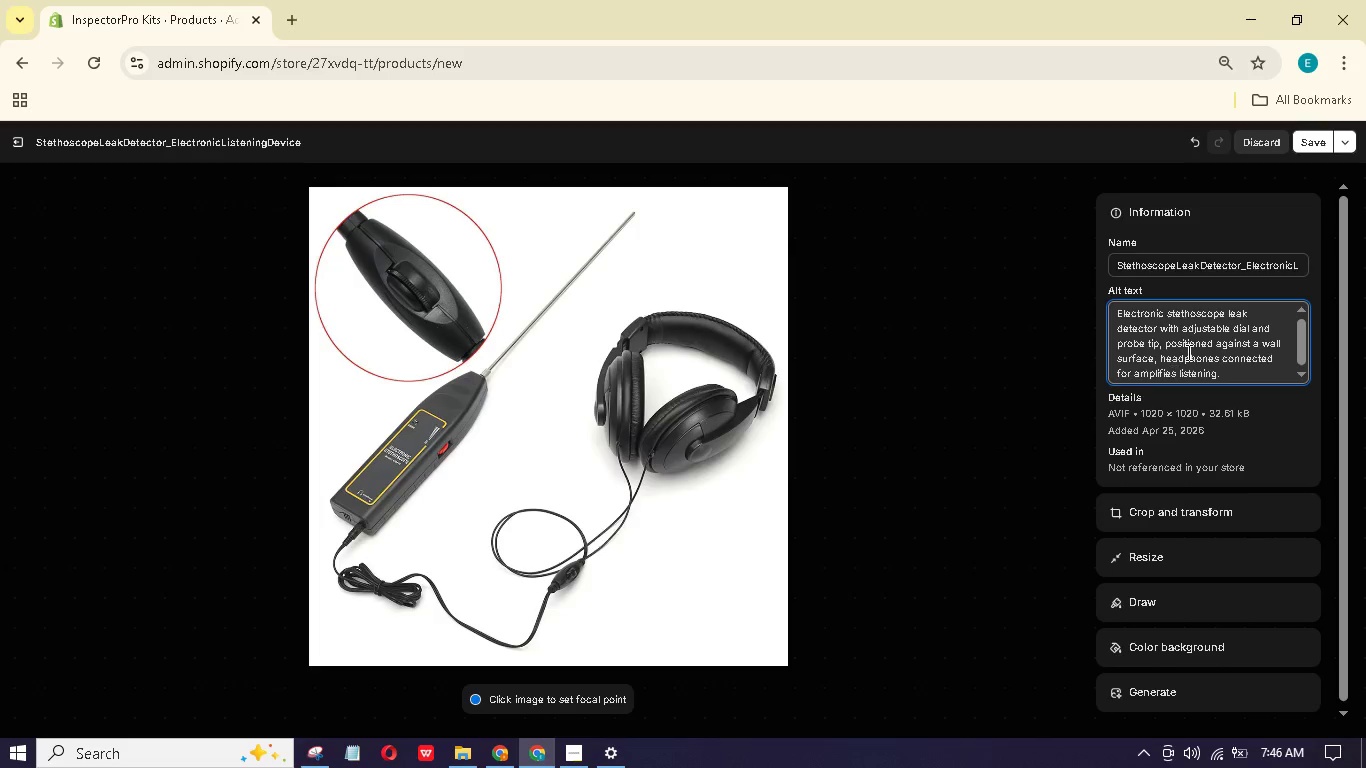 
mouse_move([1272, 155])
 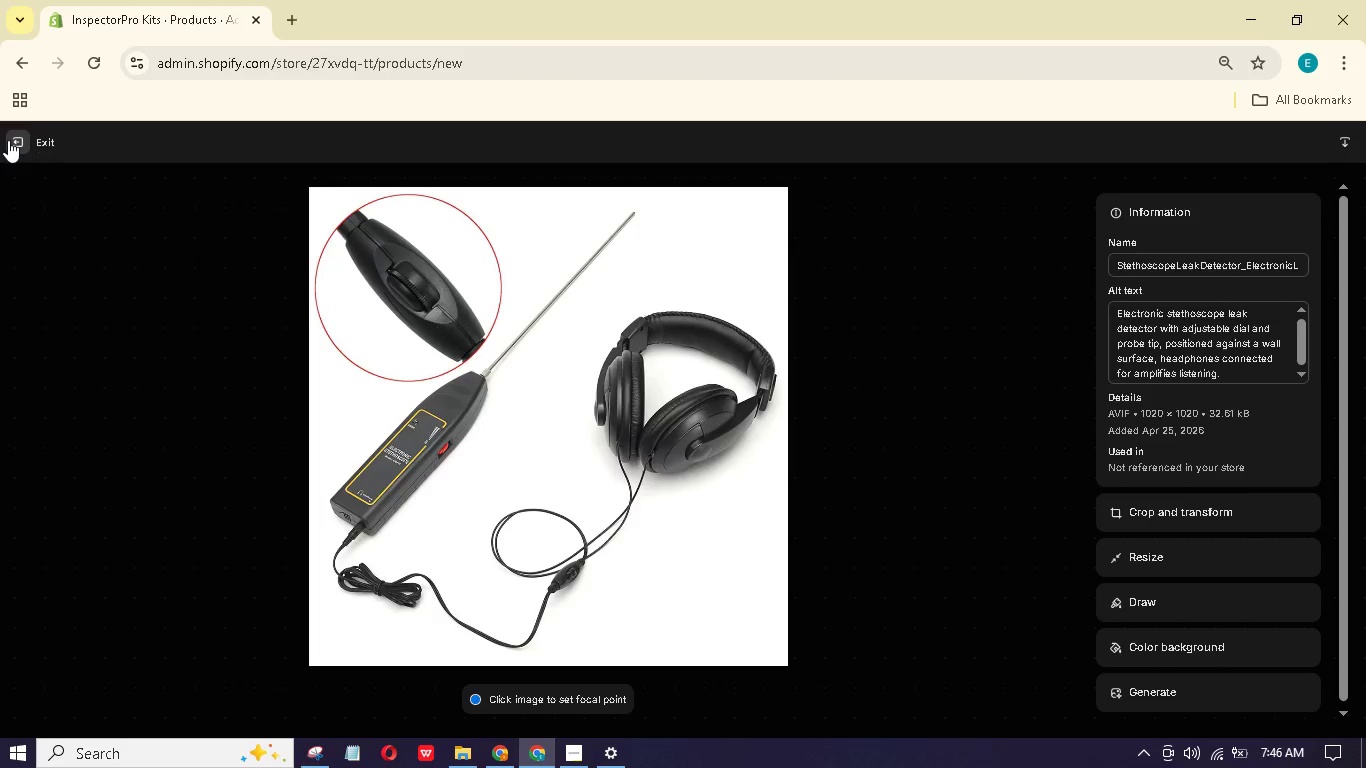 
left_click([9, 138])
 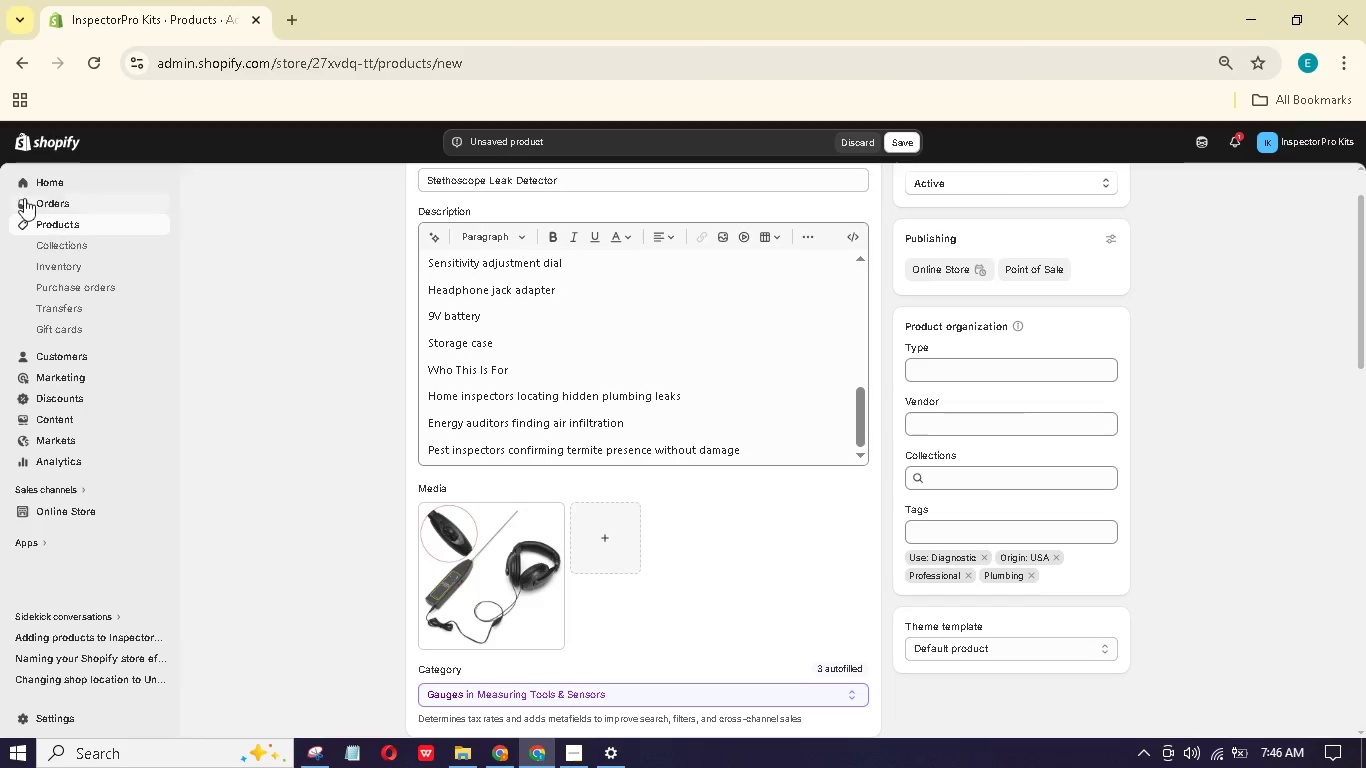 
scroll: coordinate [510, 437], scroll_direction: down, amount: 4.0
 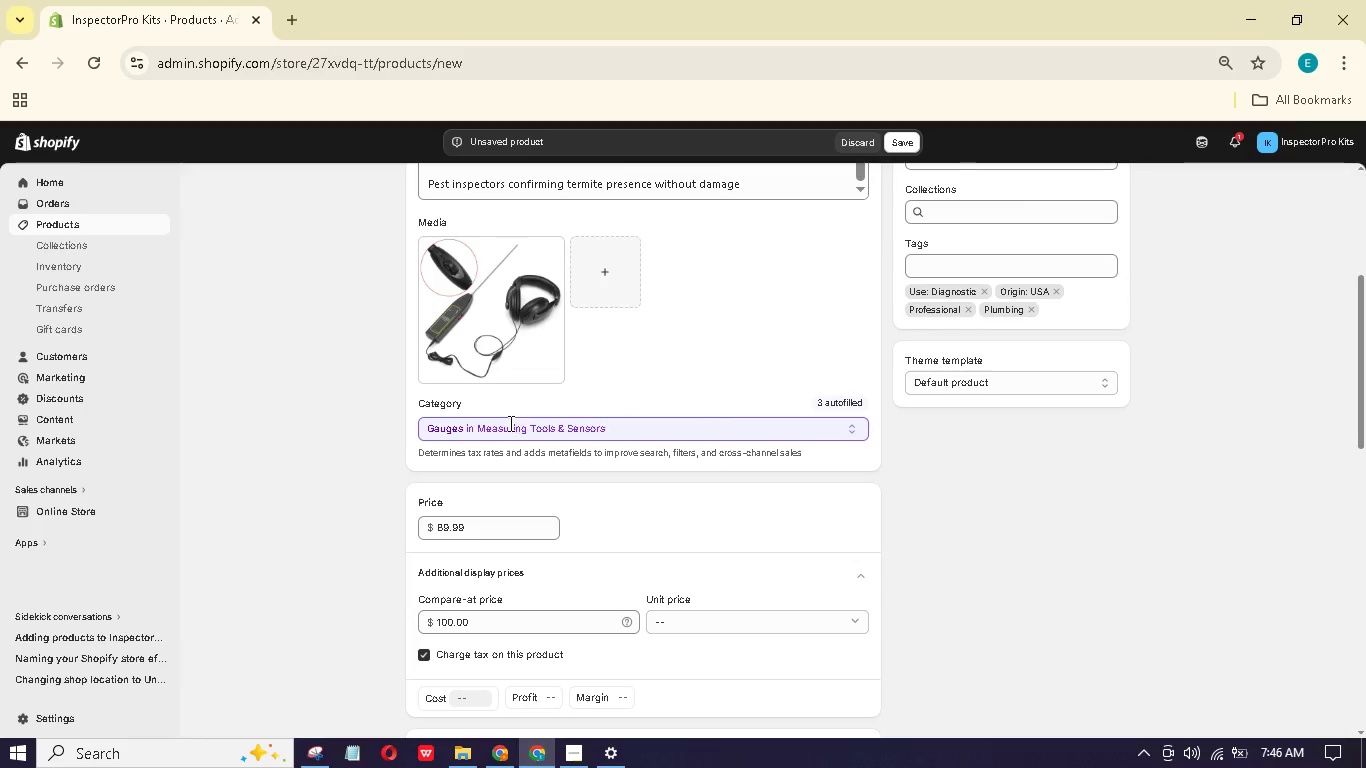 
scroll: coordinate [513, 417], scroll_direction: up, amount: 21.0
 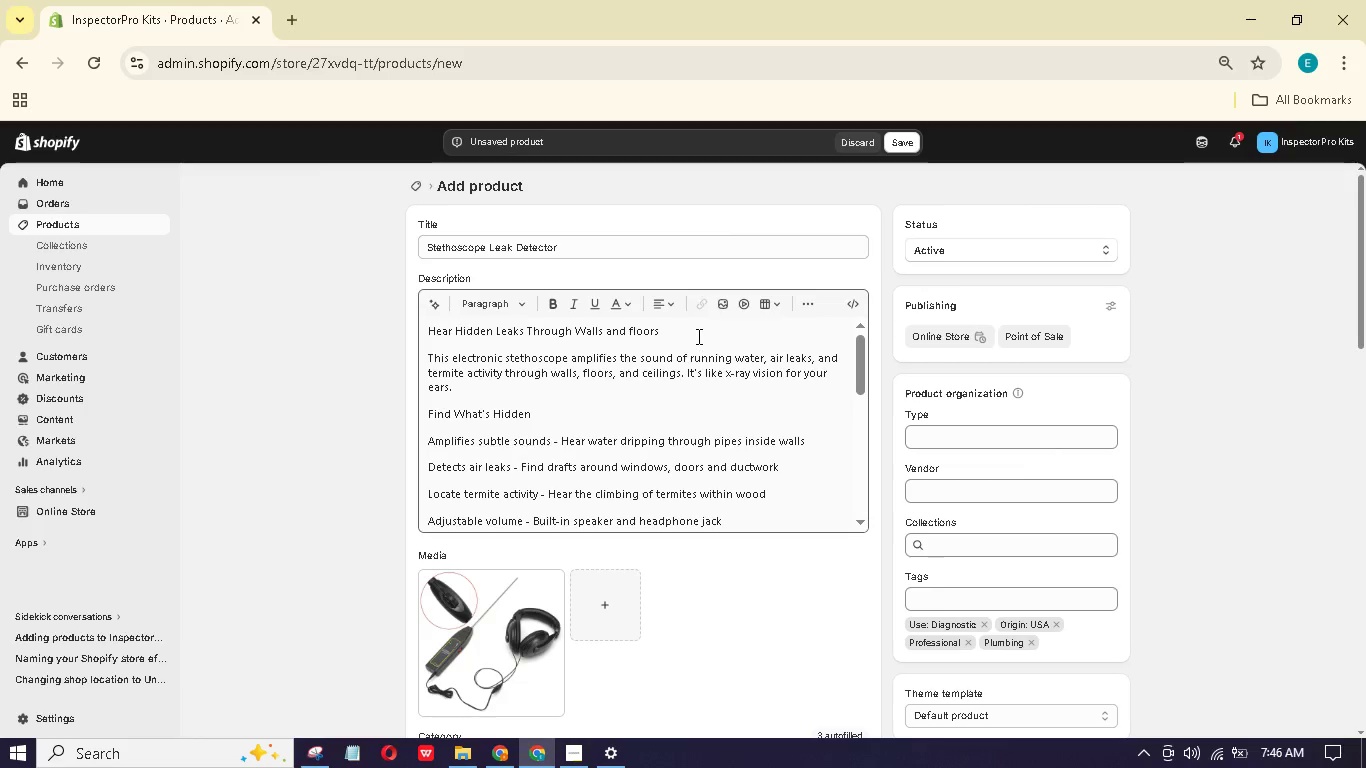 
left_click_drag(start_coordinate=[697, 333], to_coordinate=[420, 333])
 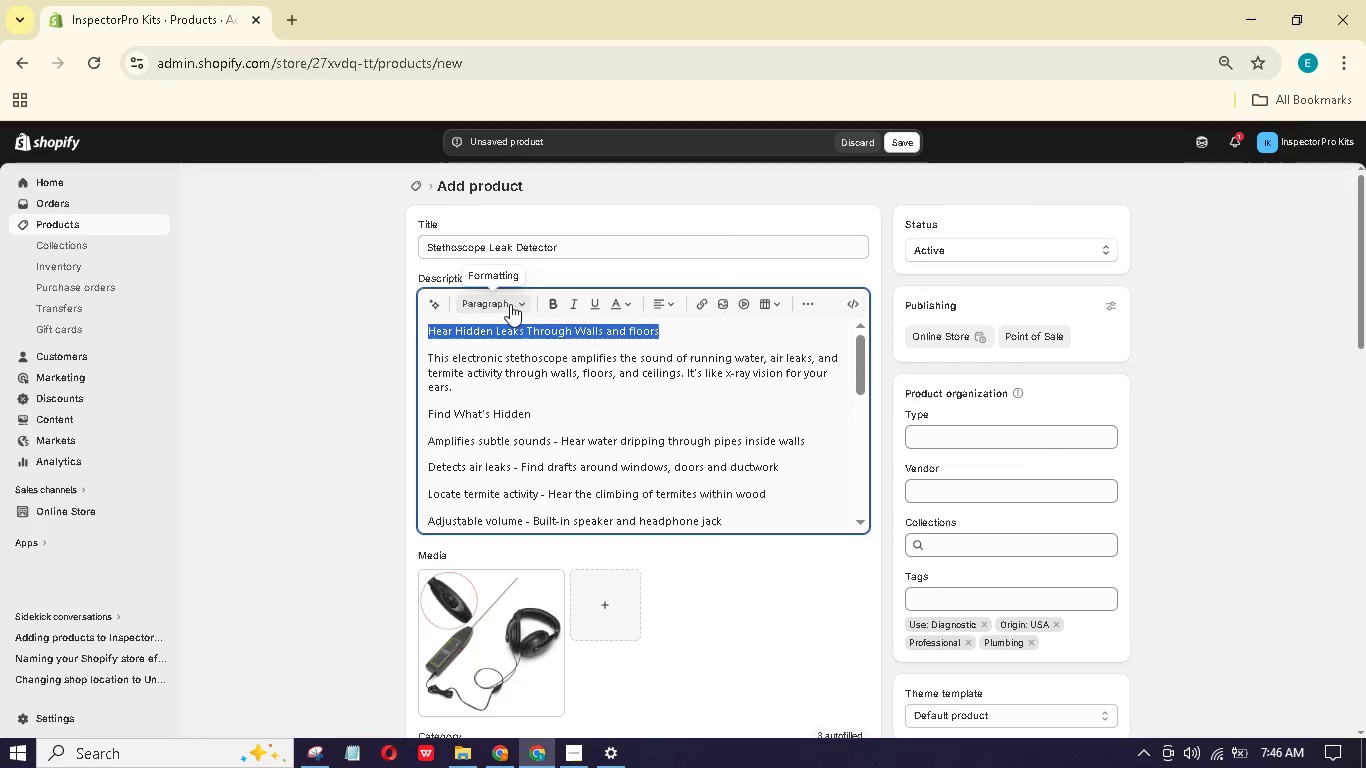 
left_click([511, 303])
 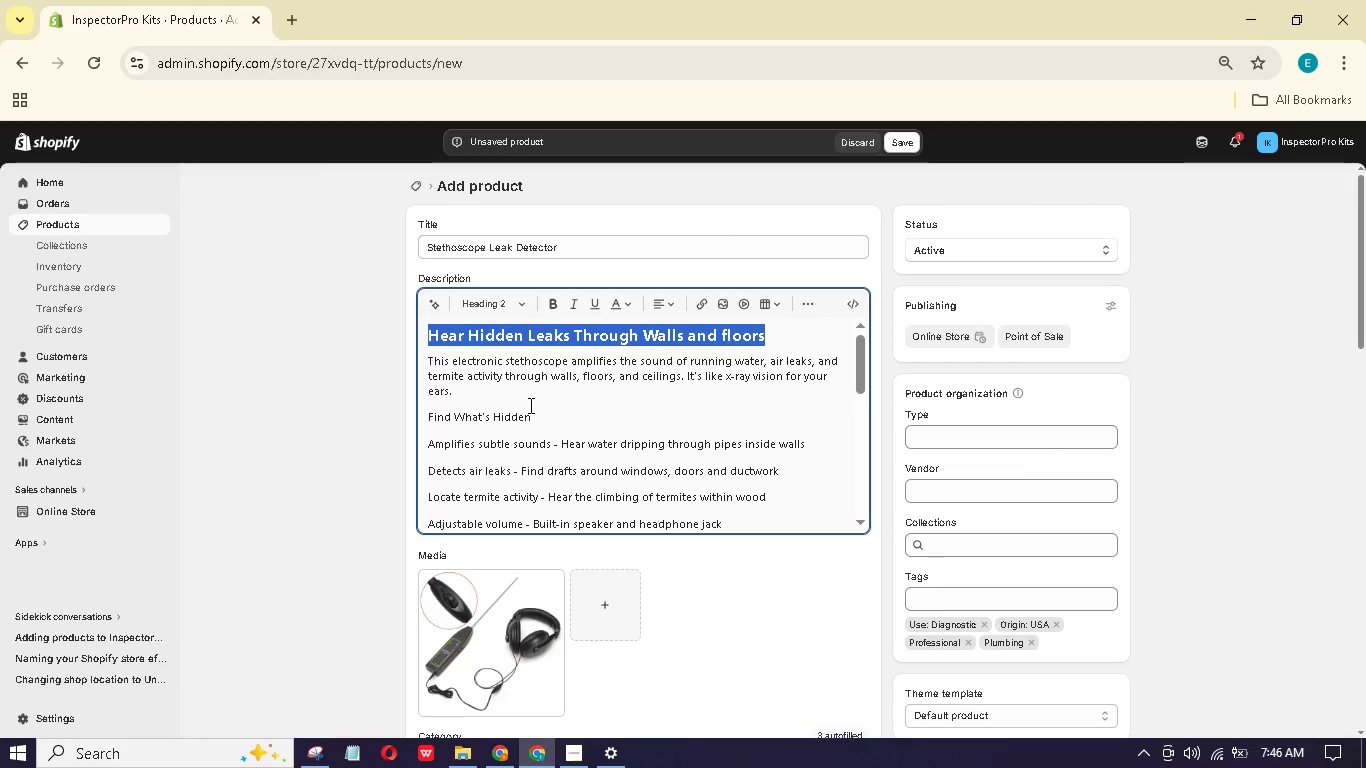 
left_click_drag(start_coordinate=[552, 420], to_coordinate=[415, 416])
 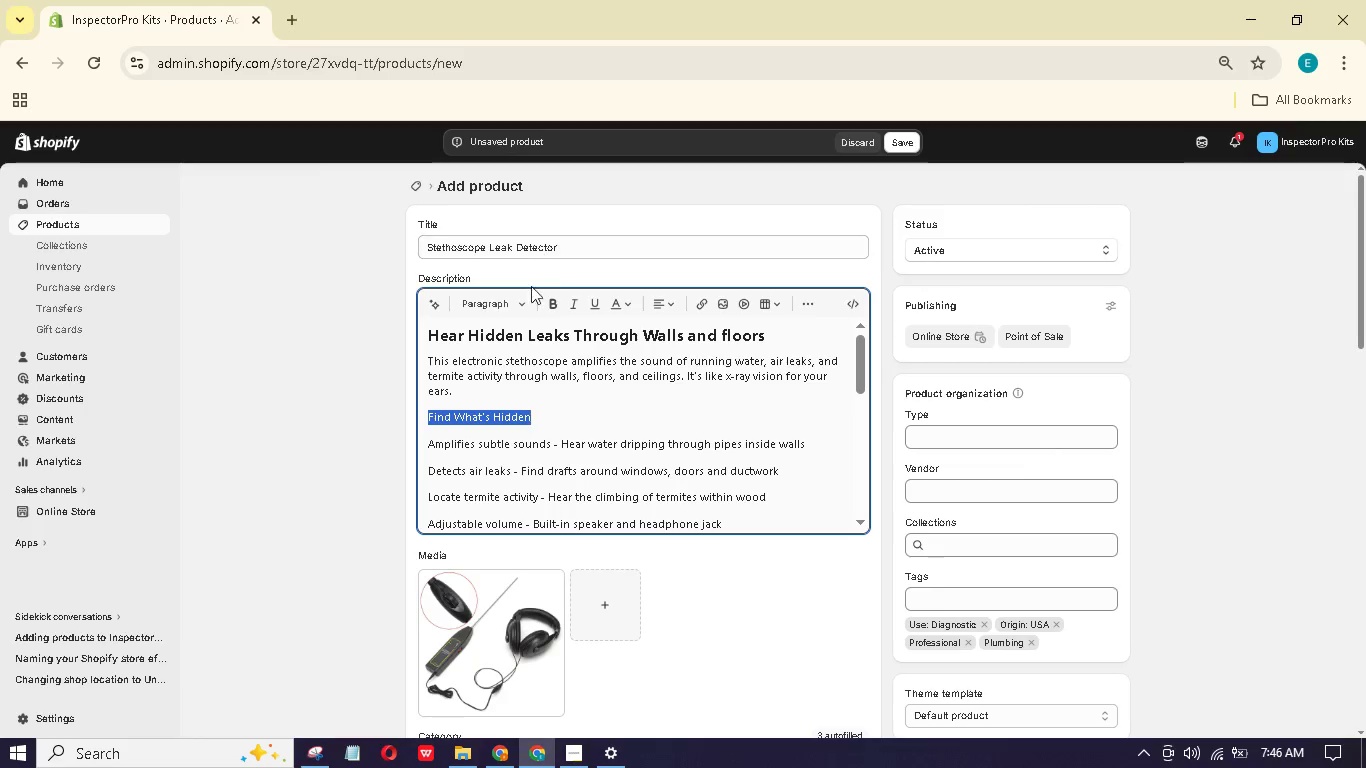 
left_click([517, 306])
 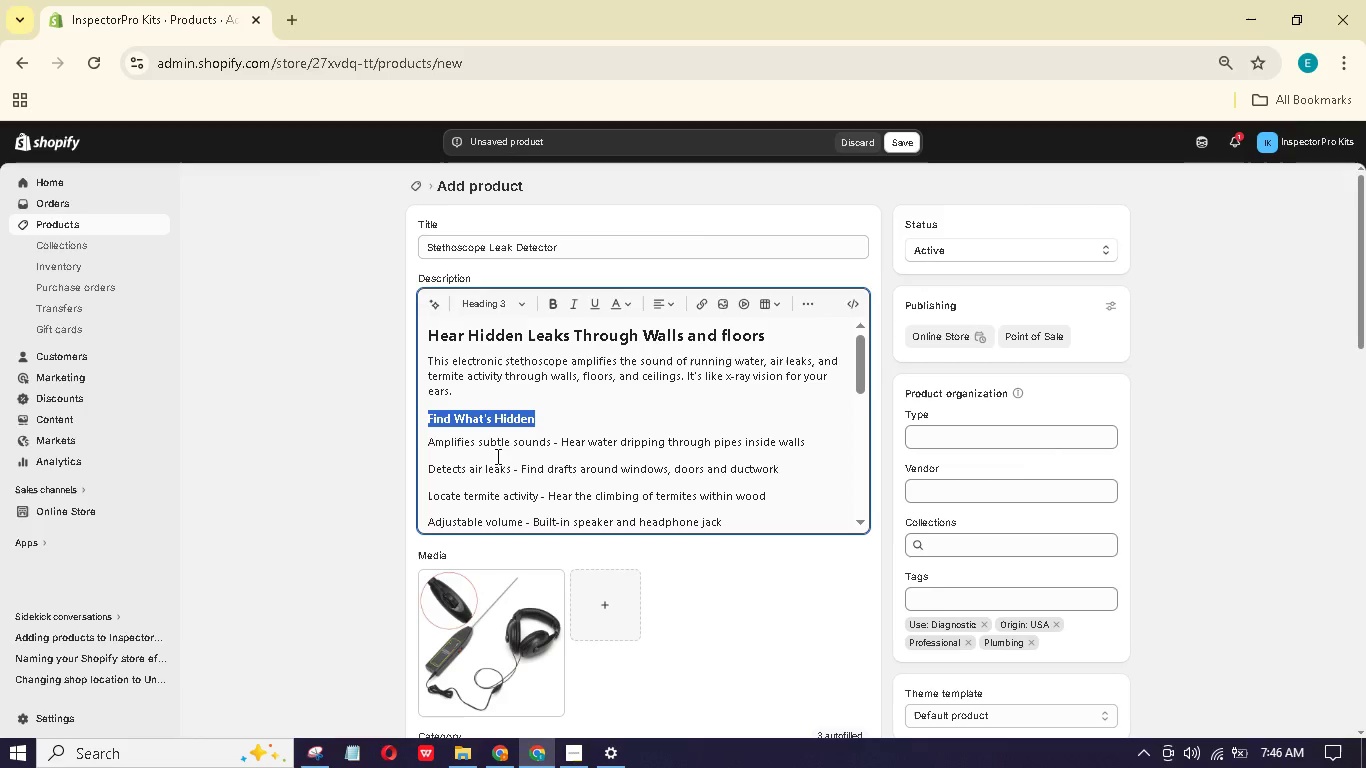 
left_click_drag(start_coordinate=[553, 440], to_coordinate=[429, 446])
 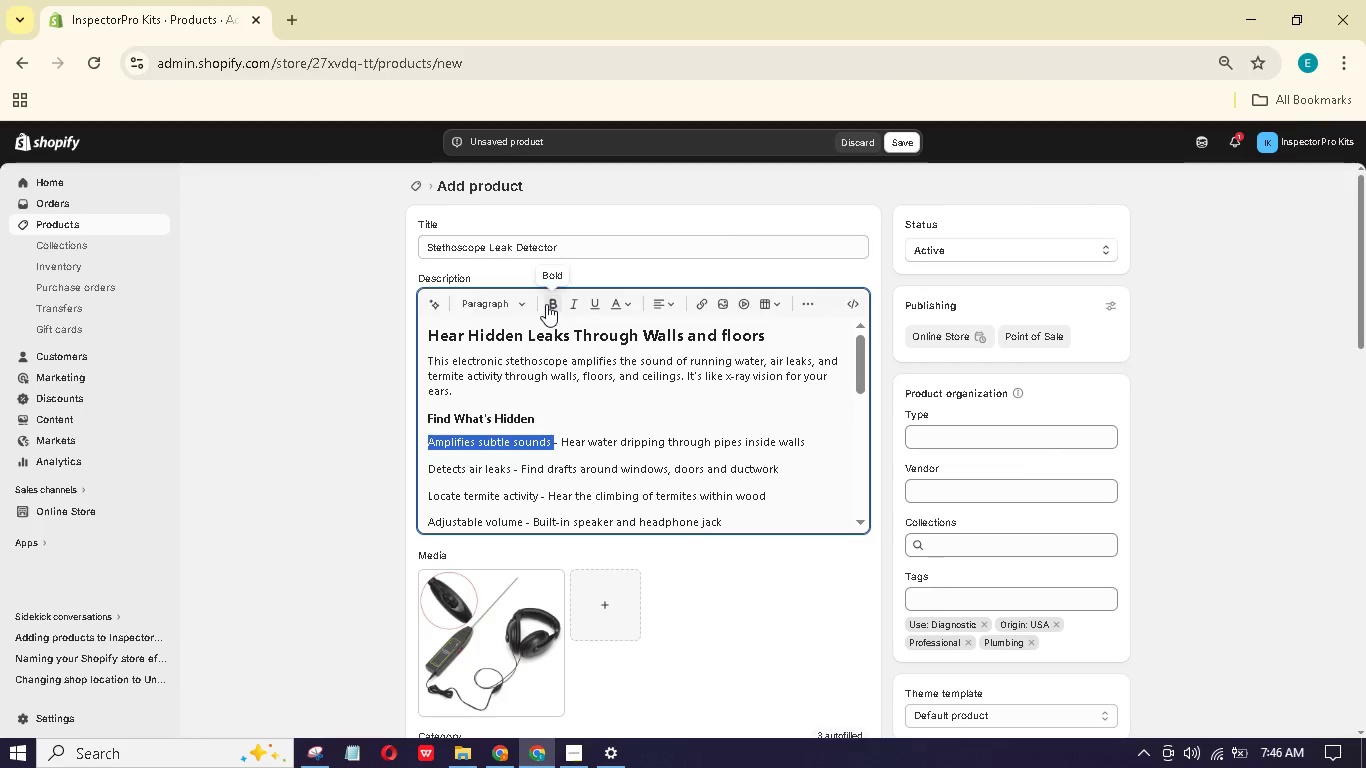 
left_click([546, 304])
 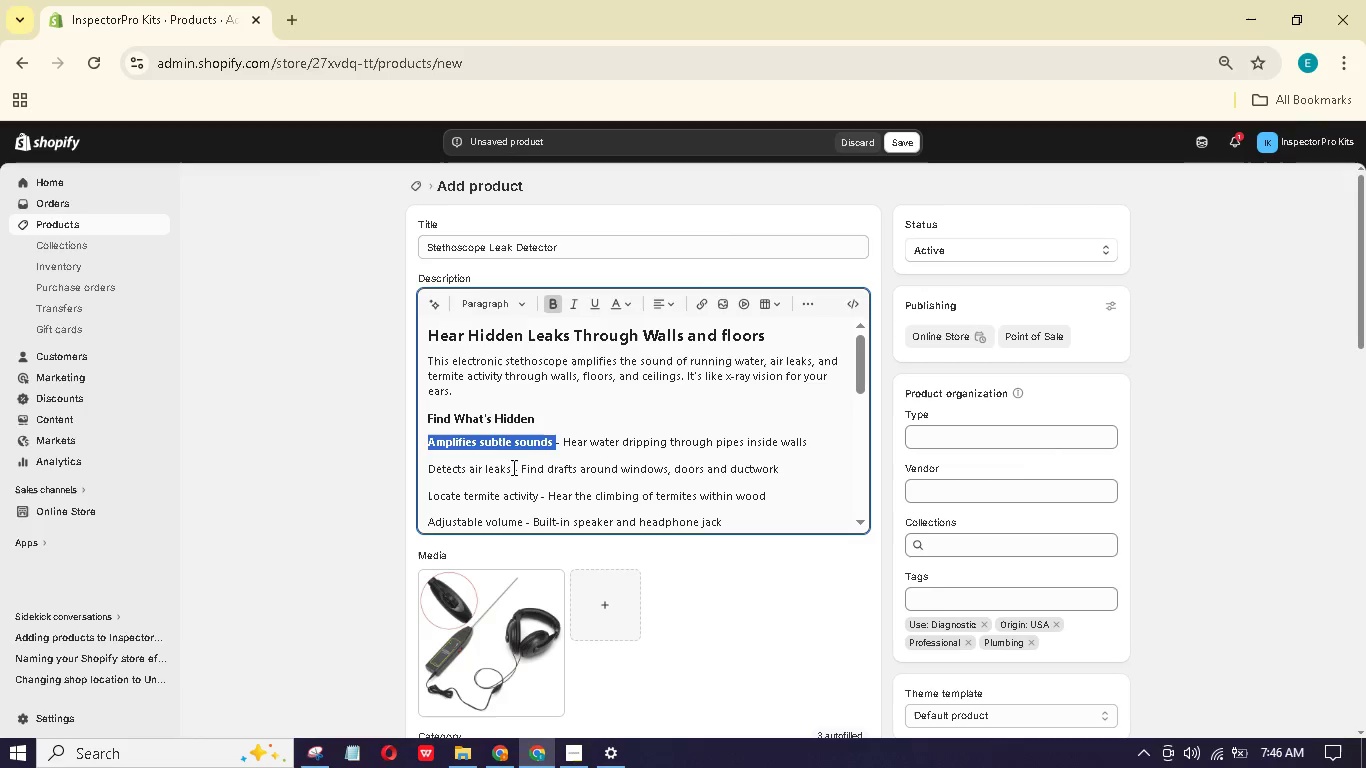 
left_click_drag(start_coordinate=[511, 467], to_coordinate=[417, 466])
 